 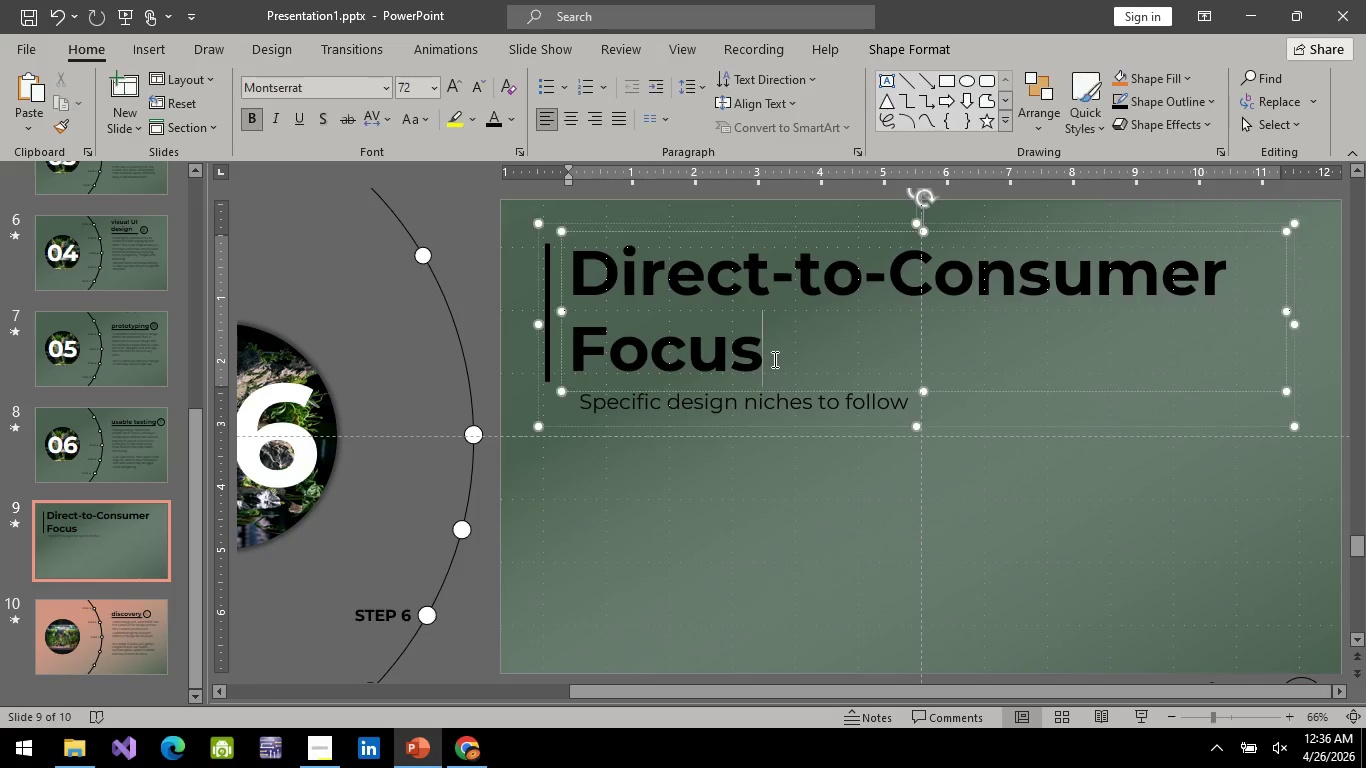 
key(Control+A)
 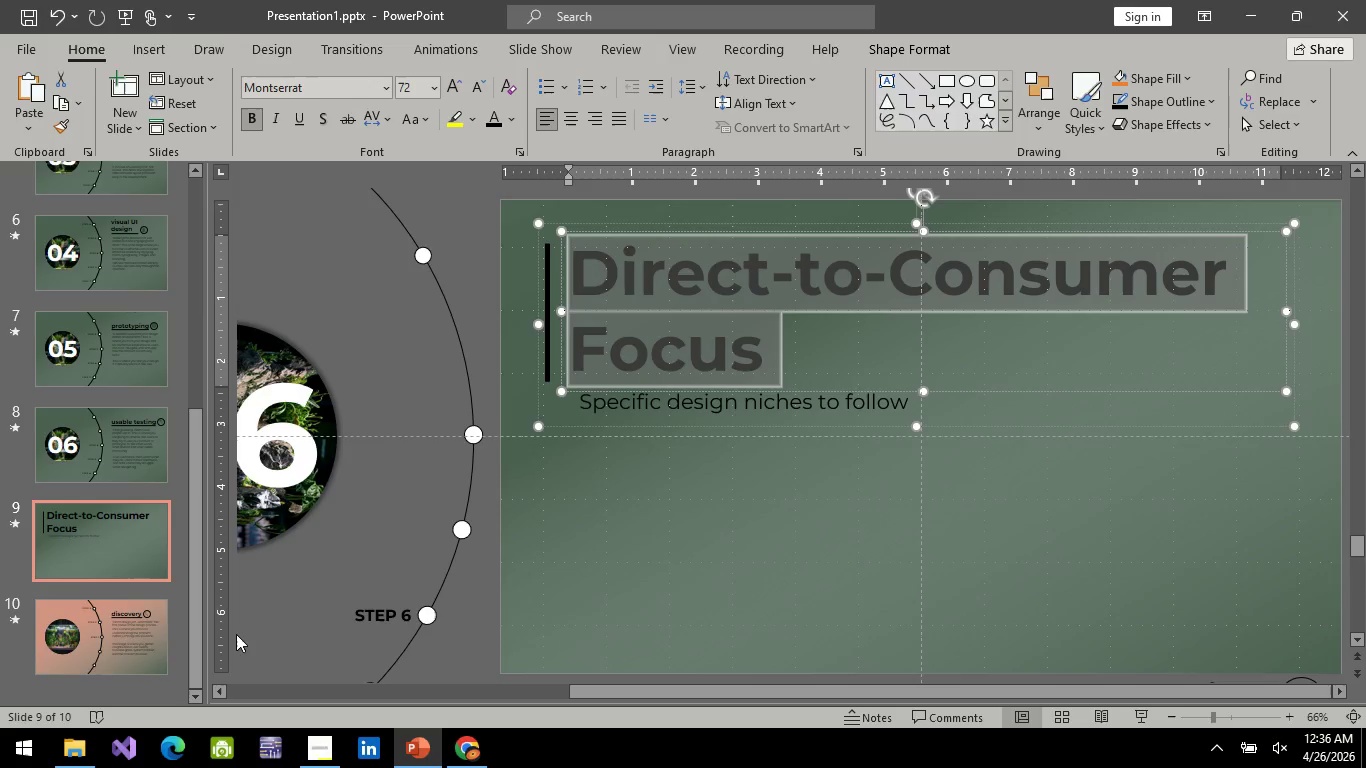 
key(Alt+AltLeft)
 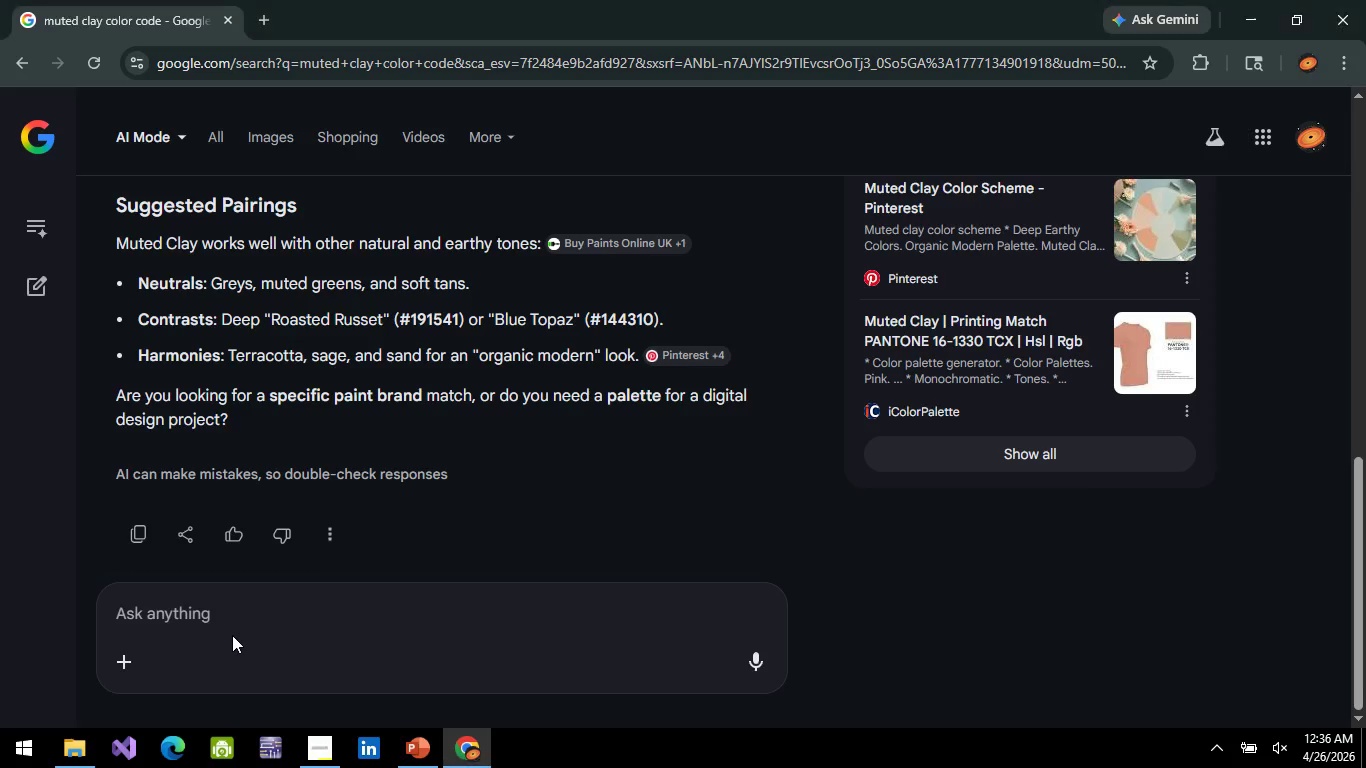 
key(Alt+Tab)
 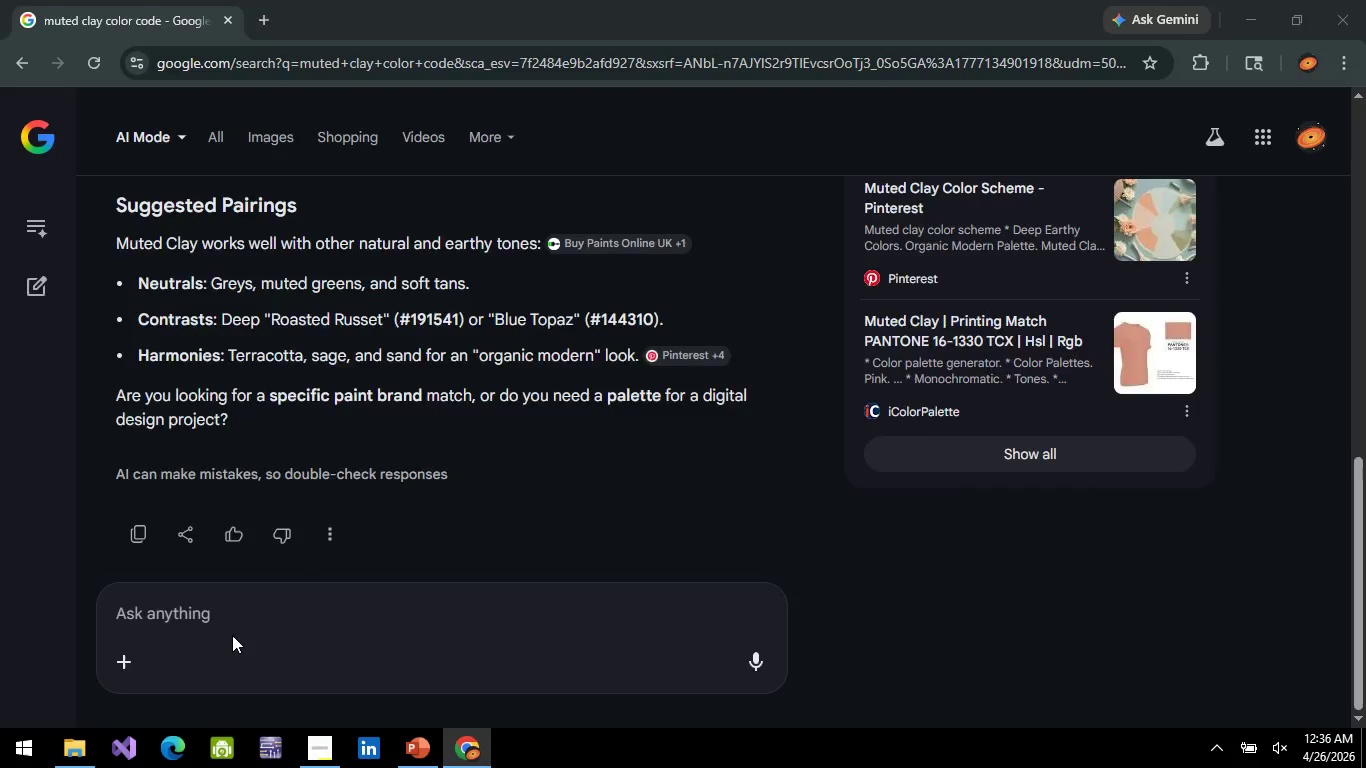 
key(Alt+AltLeft)
 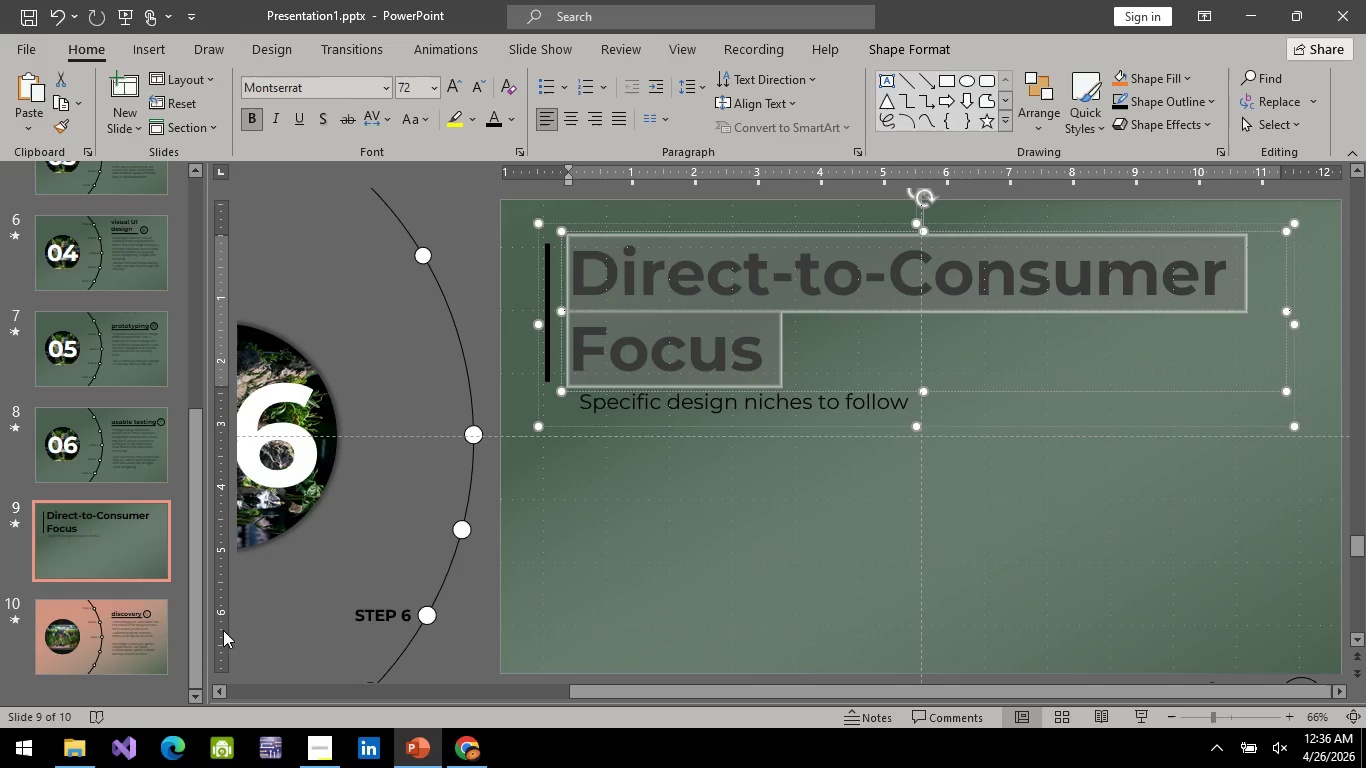 
key(Alt+Tab)
 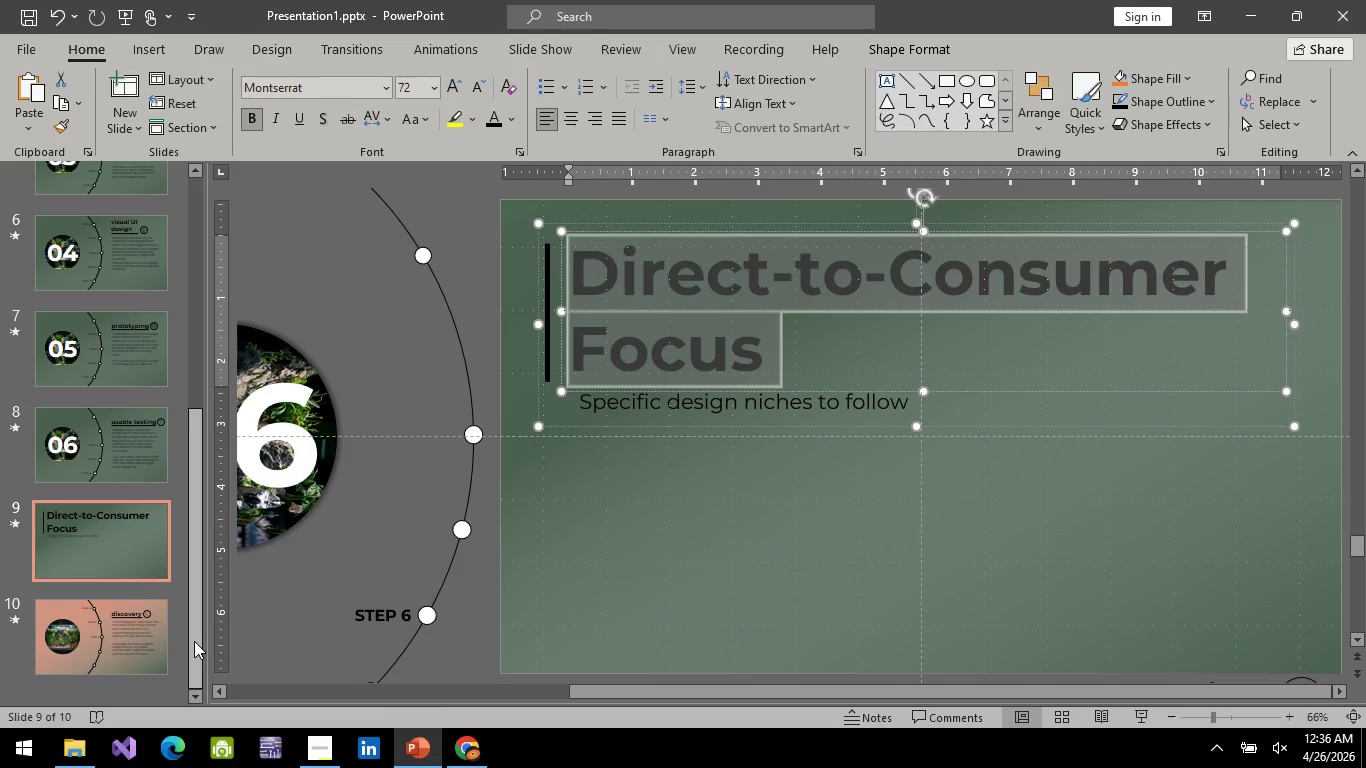 
key(Control+C)
 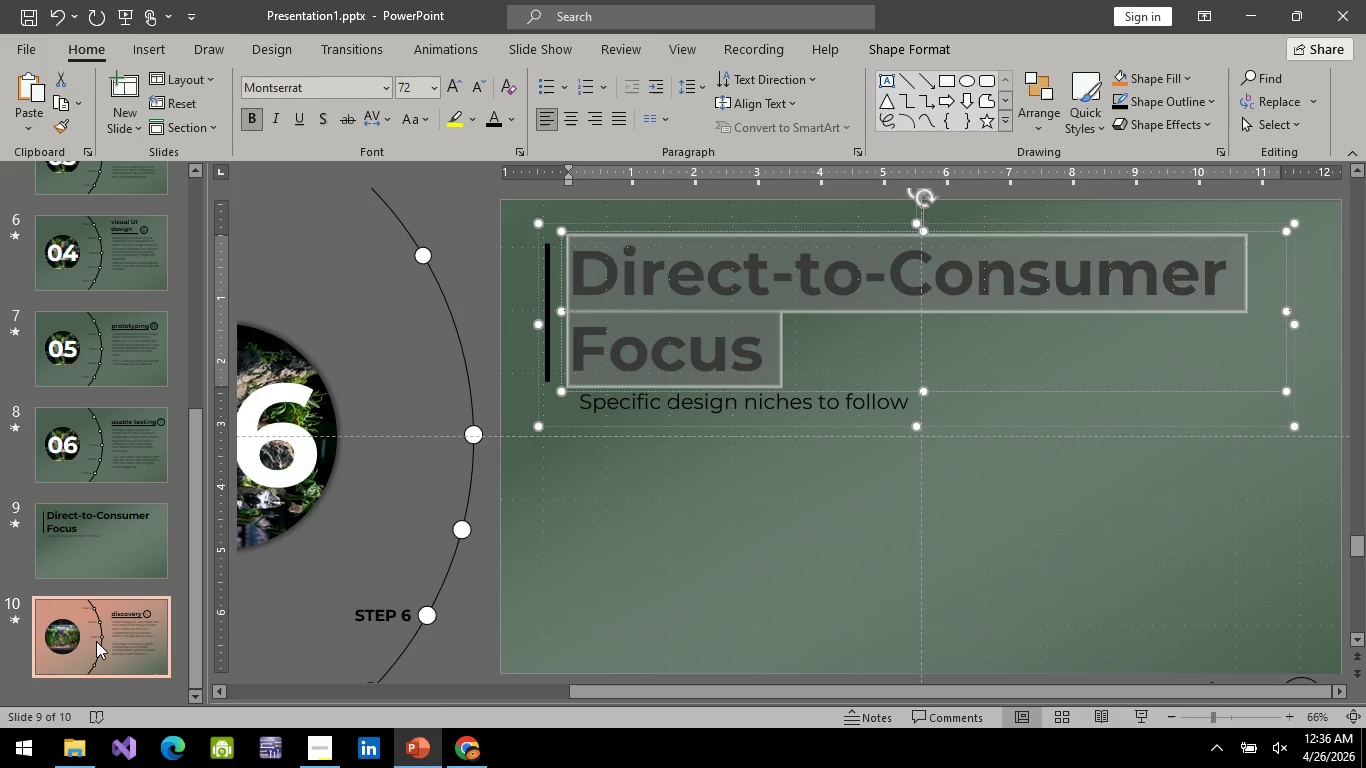 
left_click([96, 641])
 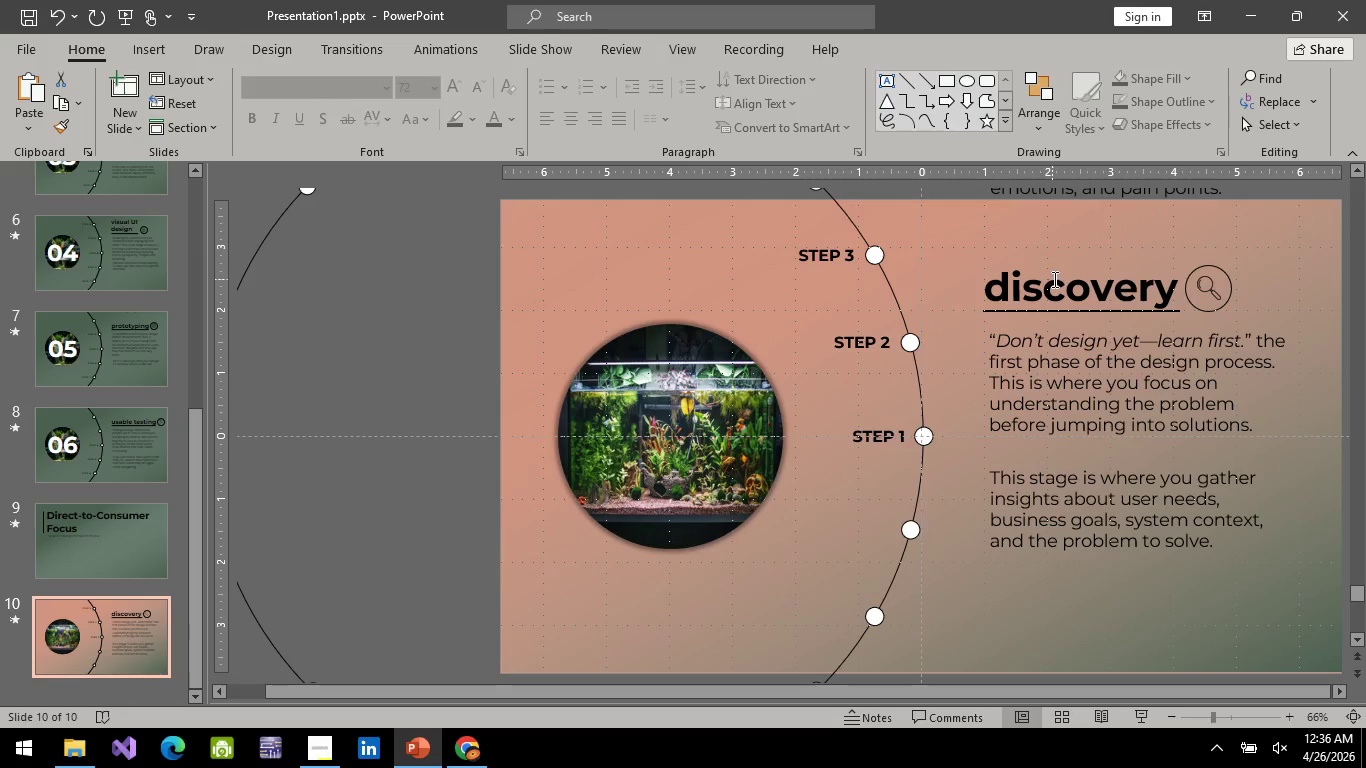 
double_click([1061, 286])
 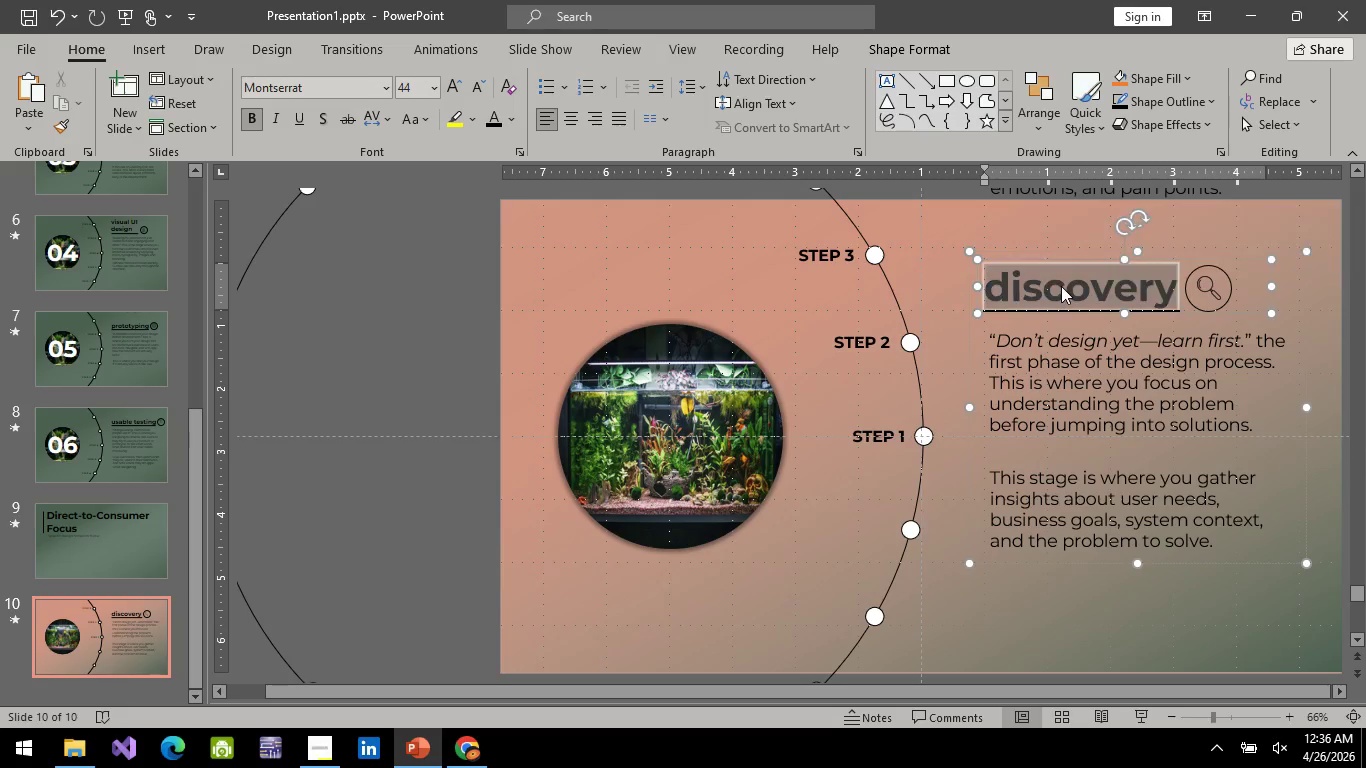 
key(Control+A)
 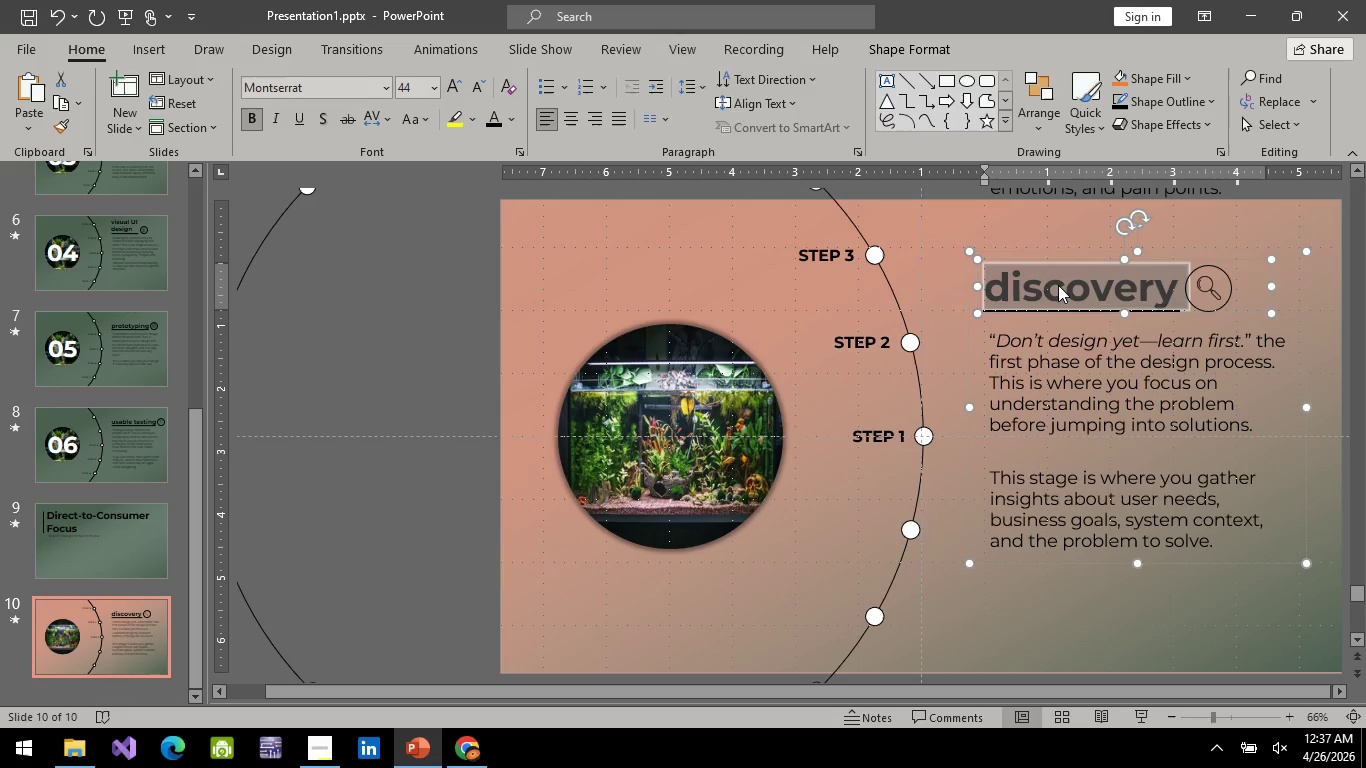 
type(DTC)
 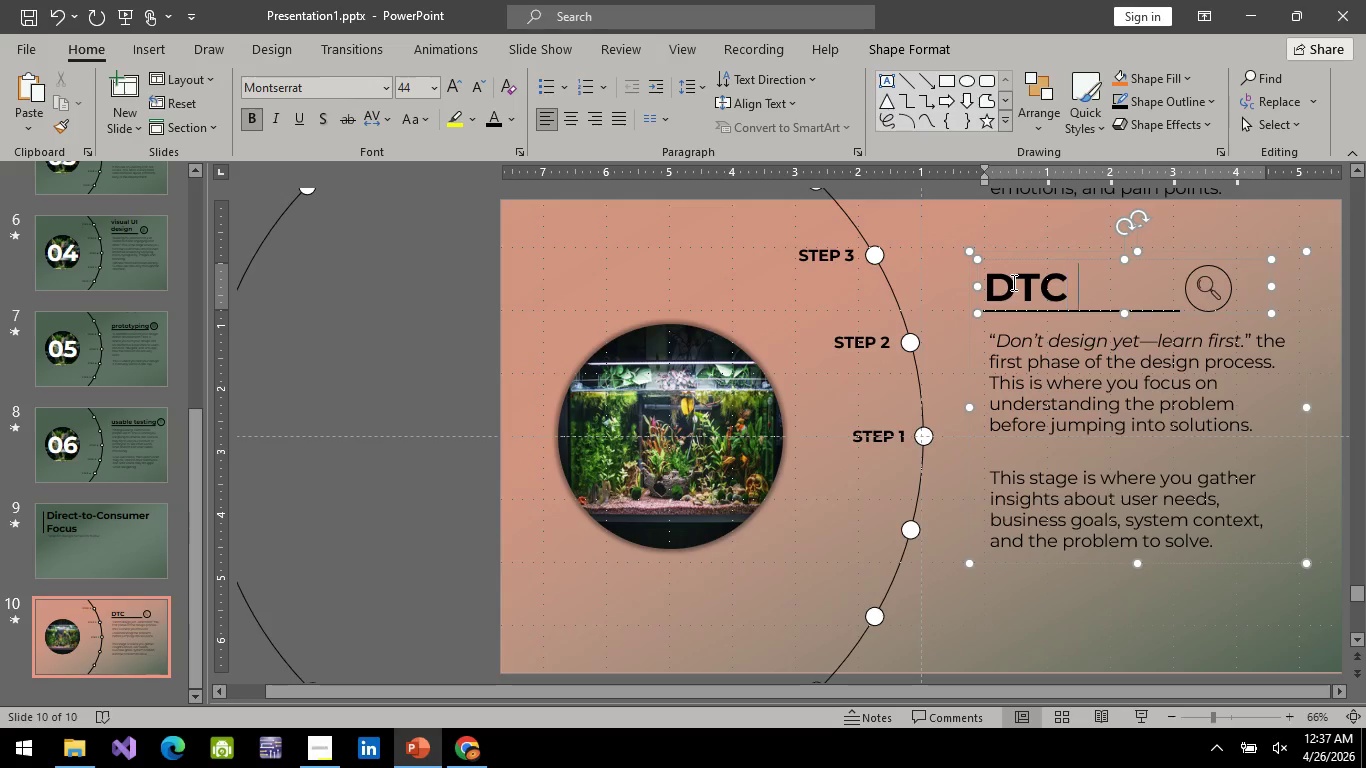 
type( Focues)
key(Backspace)
key(Backspace)
type(s)
 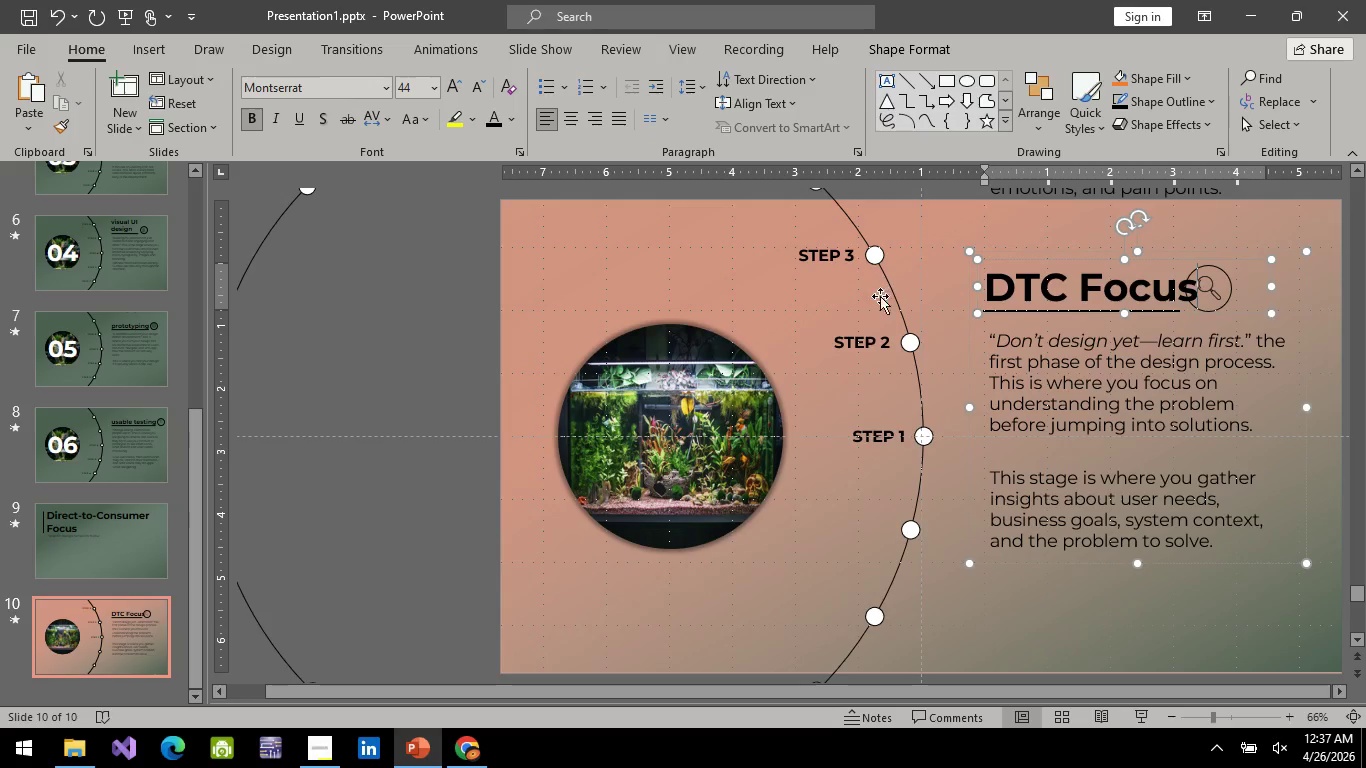 
left_click([845, 264])
 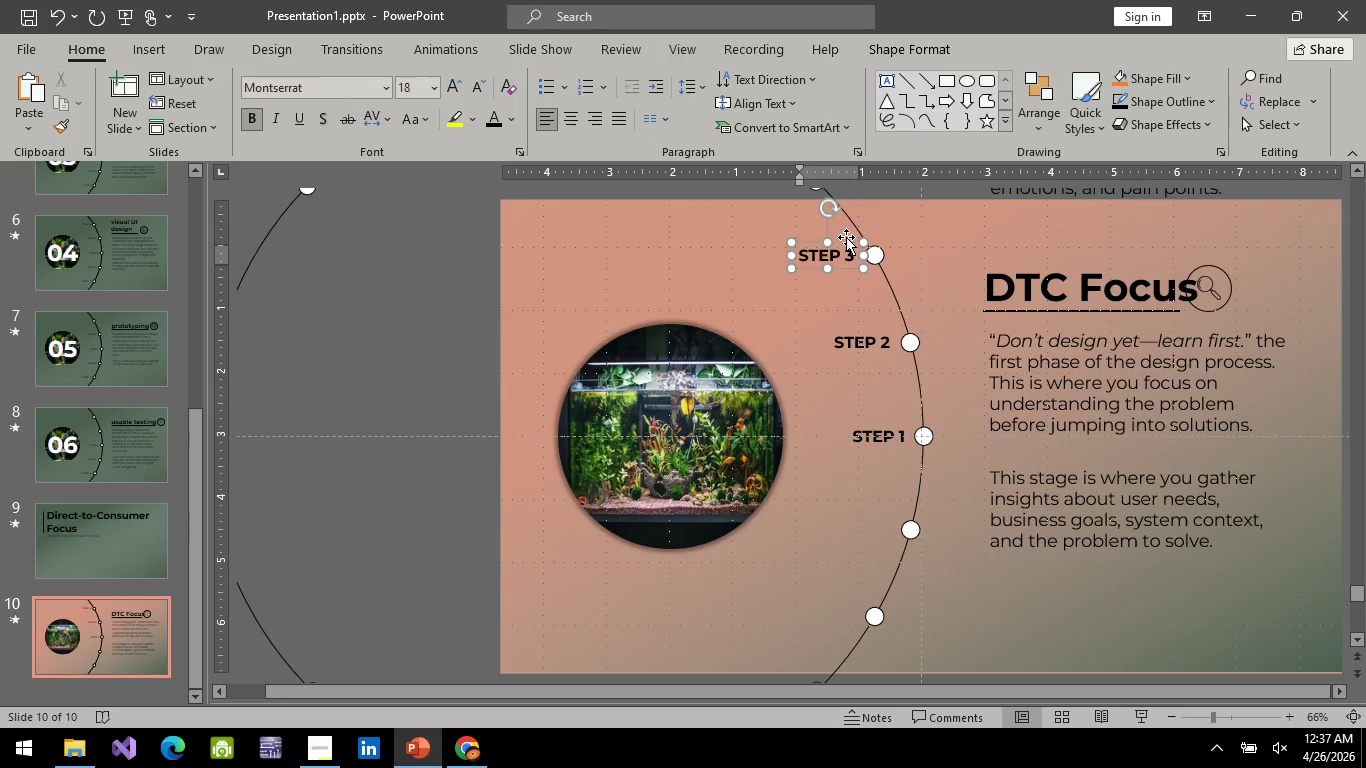 
left_click([846, 237])
 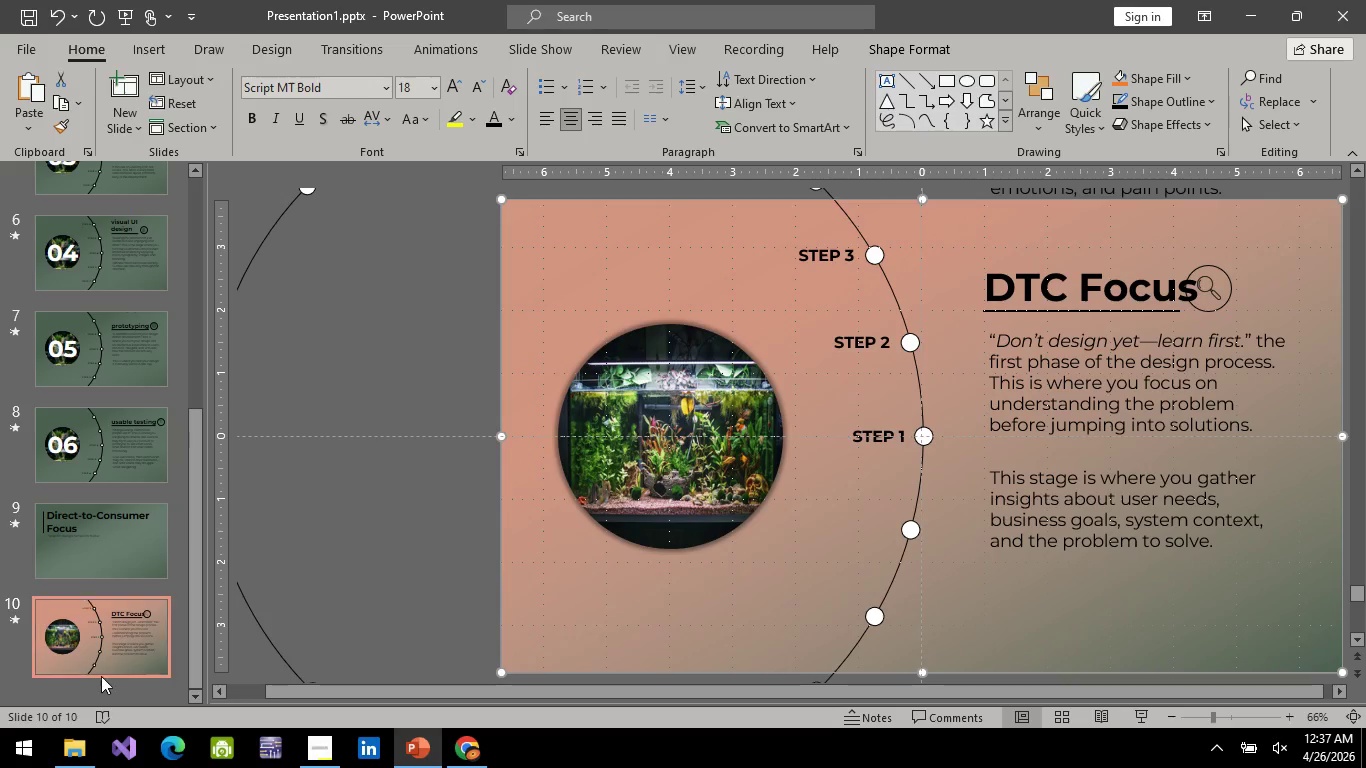 
left_click([98, 537])
 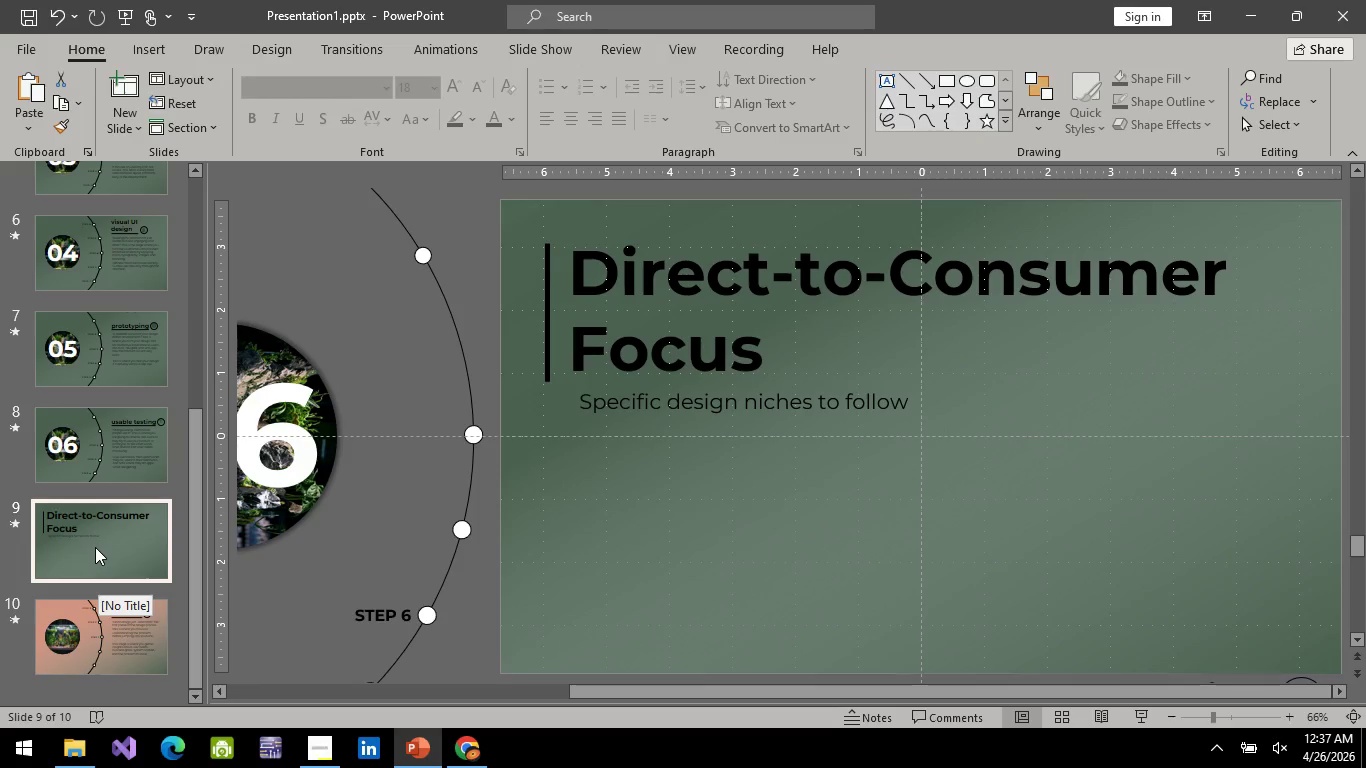 
left_click([96, 642])
 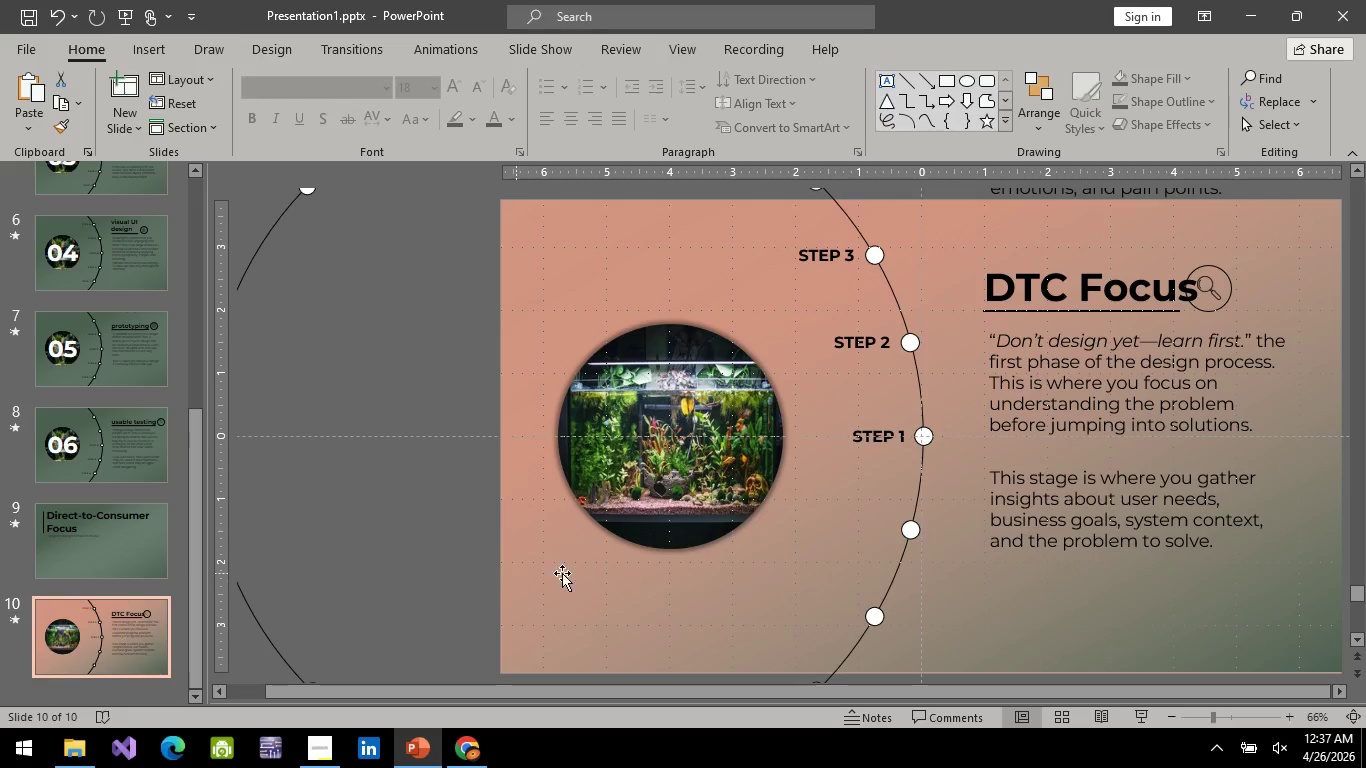 
hold_key(key=ControlLeft, duration=0.5)
scroll: coordinate [564, 573], scroll_direction: down, amount: 2.0
 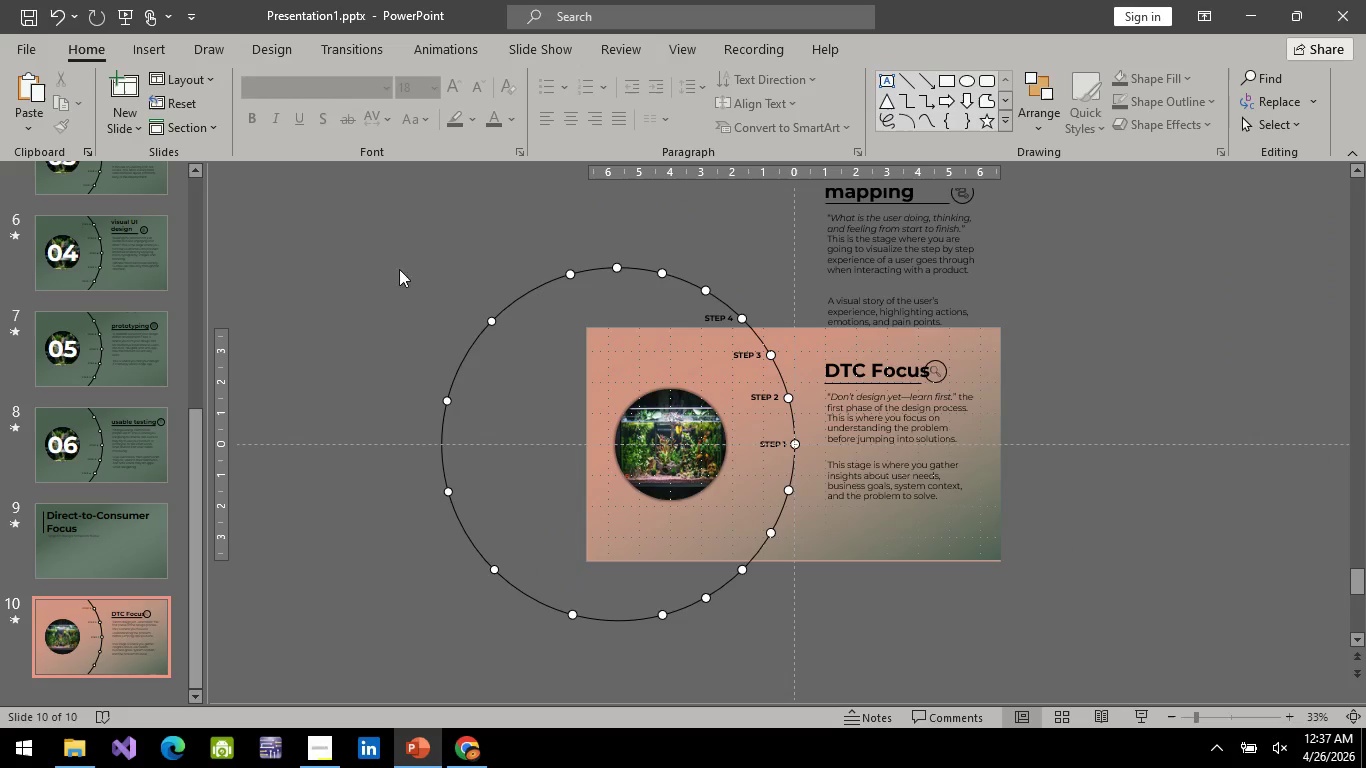 
left_click([392, 230])
 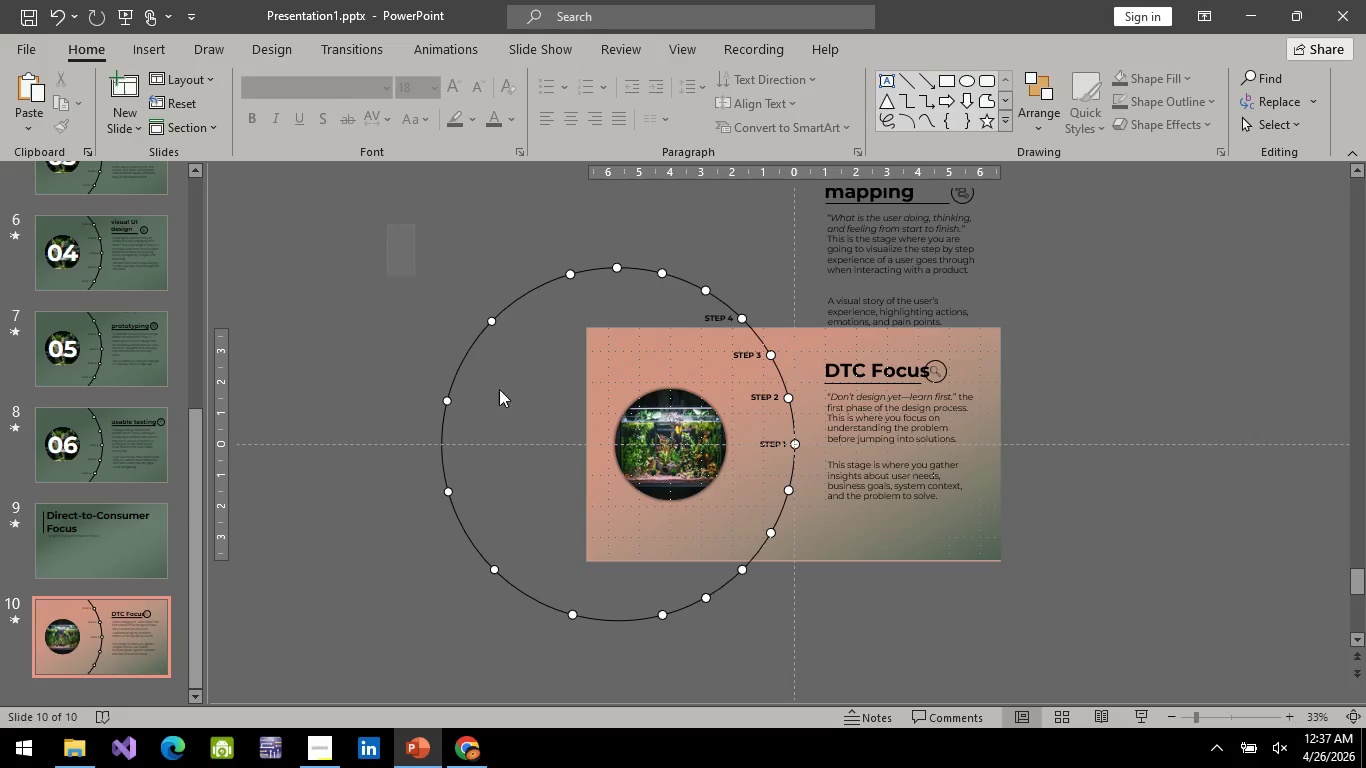 
left_click_drag(start_coordinate=[388, 225], to_coordinate=[816, 643])
 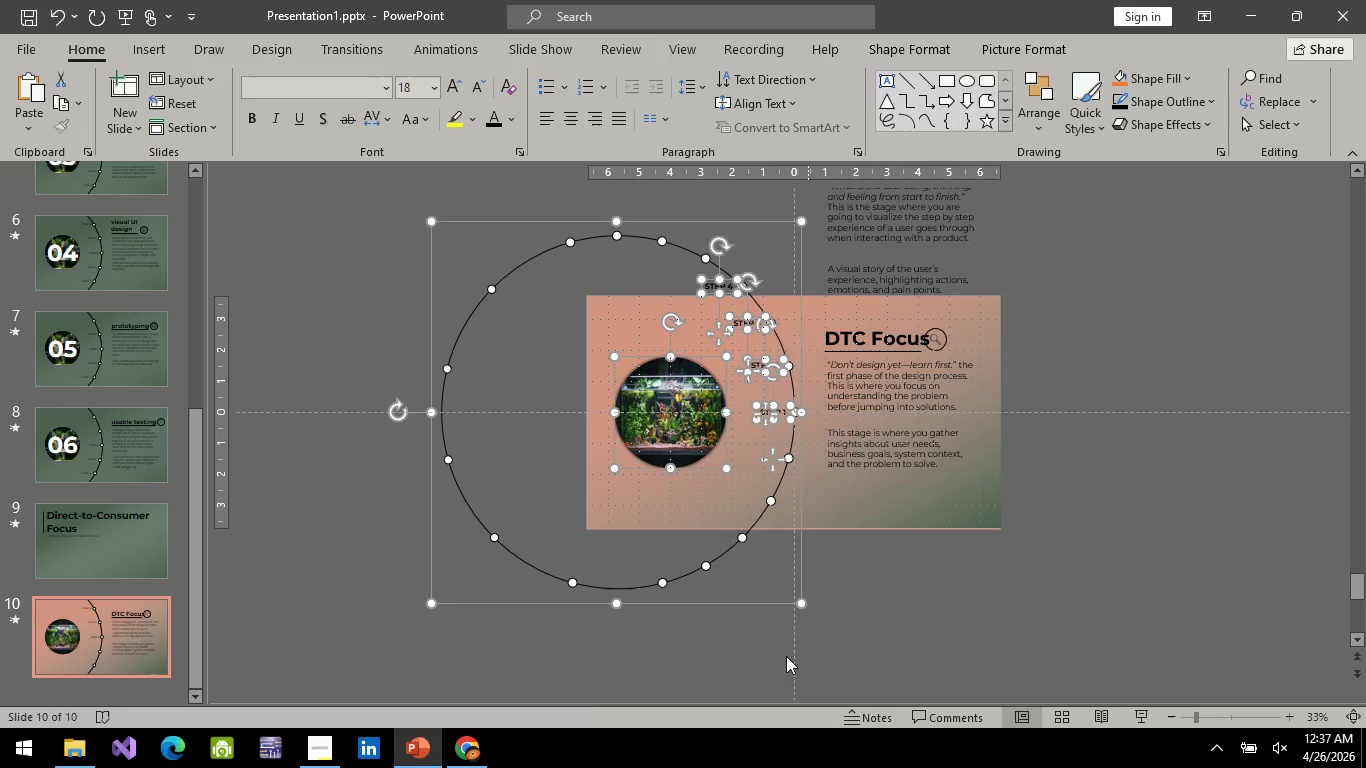 
hold_key(key=ControlLeft, duration=1.51)
 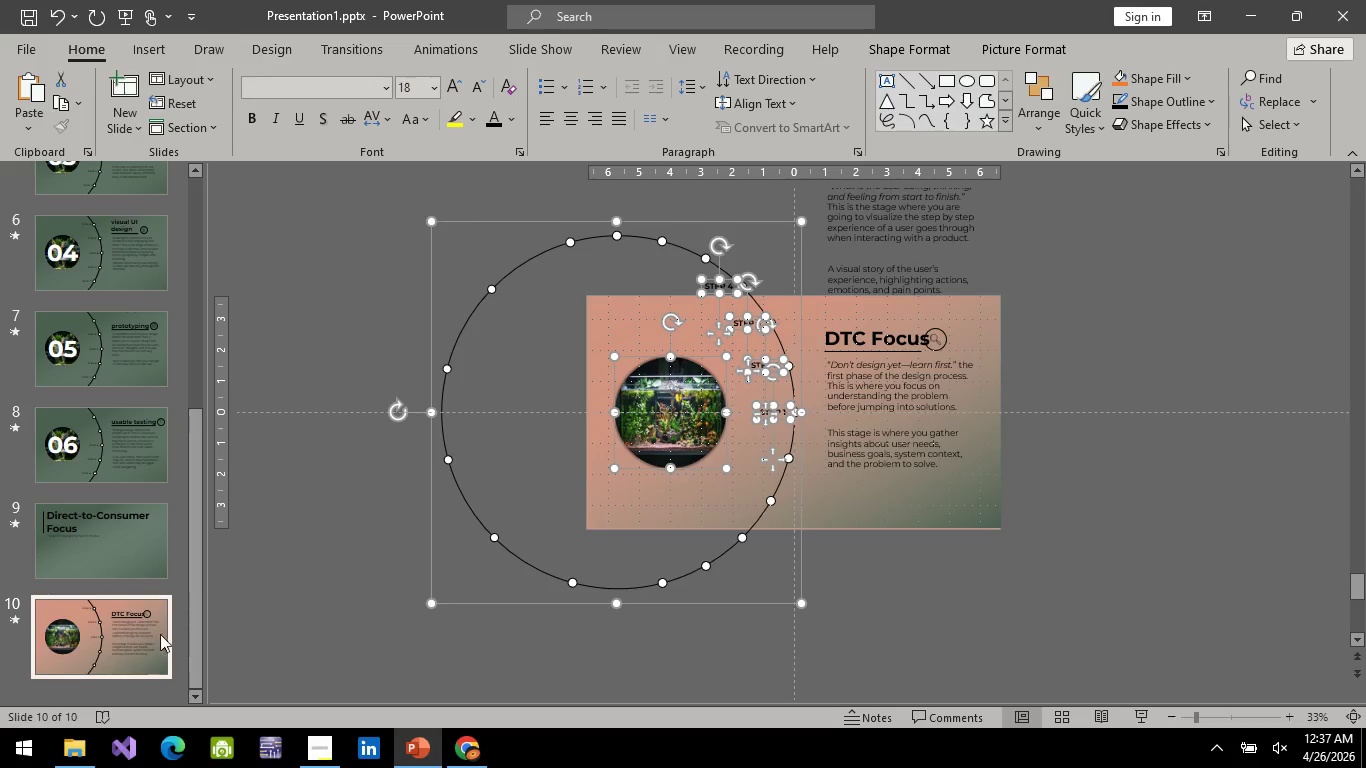 
key(Control+C)
 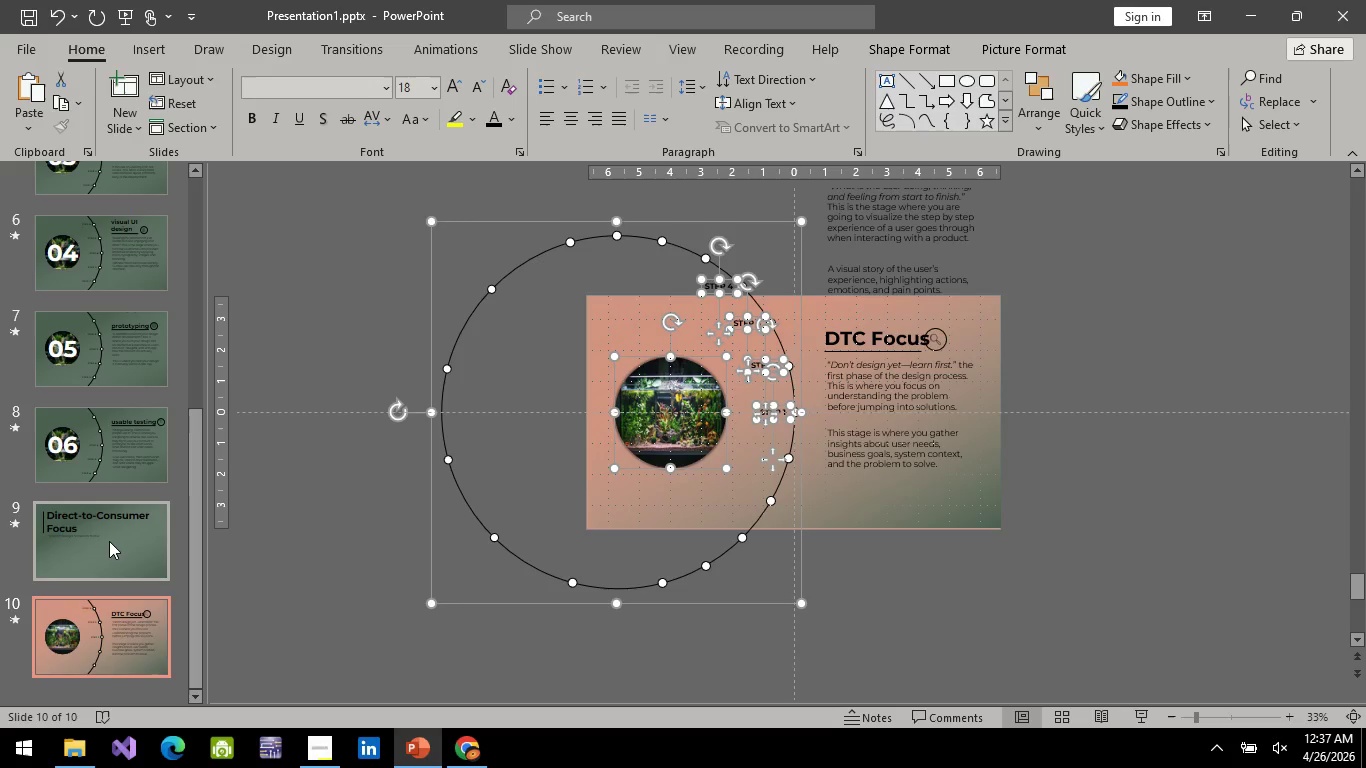 
left_click([107, 536])
 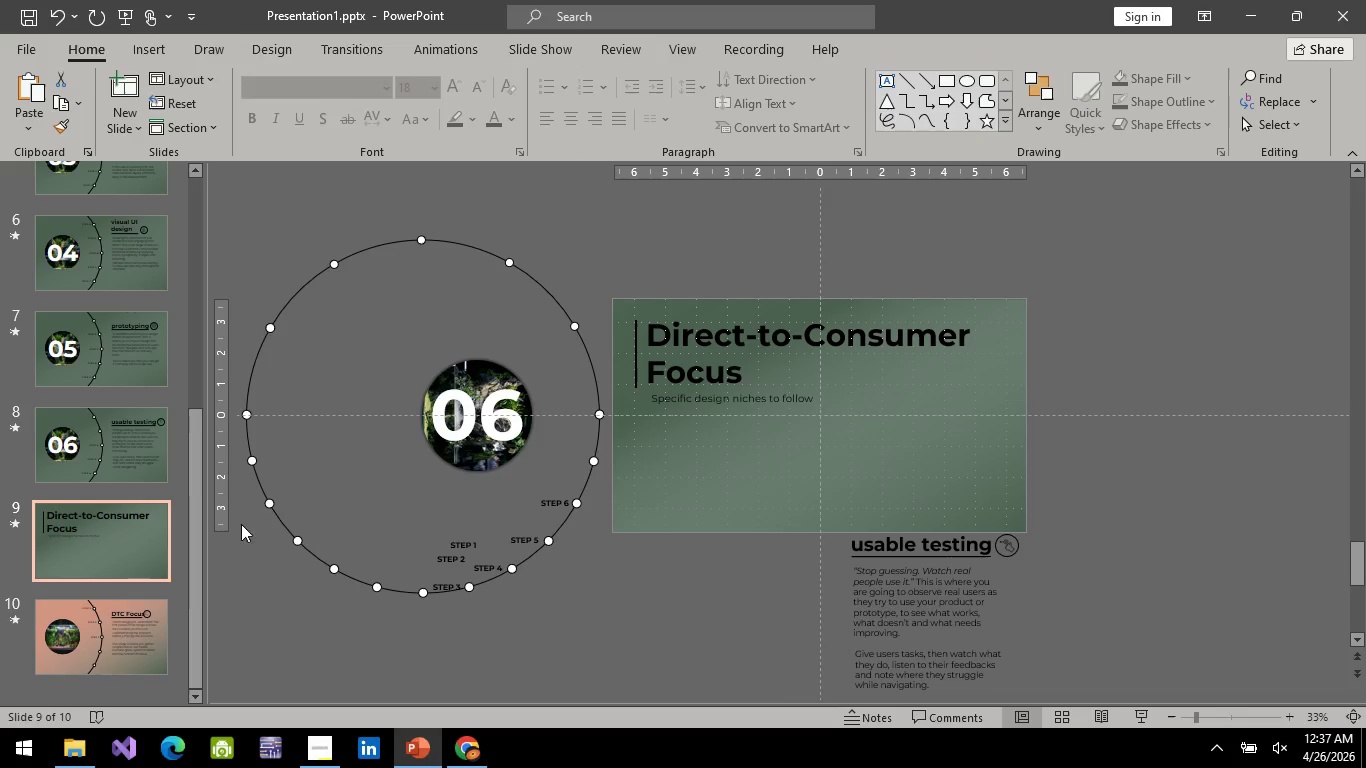 
key(Control+V)
 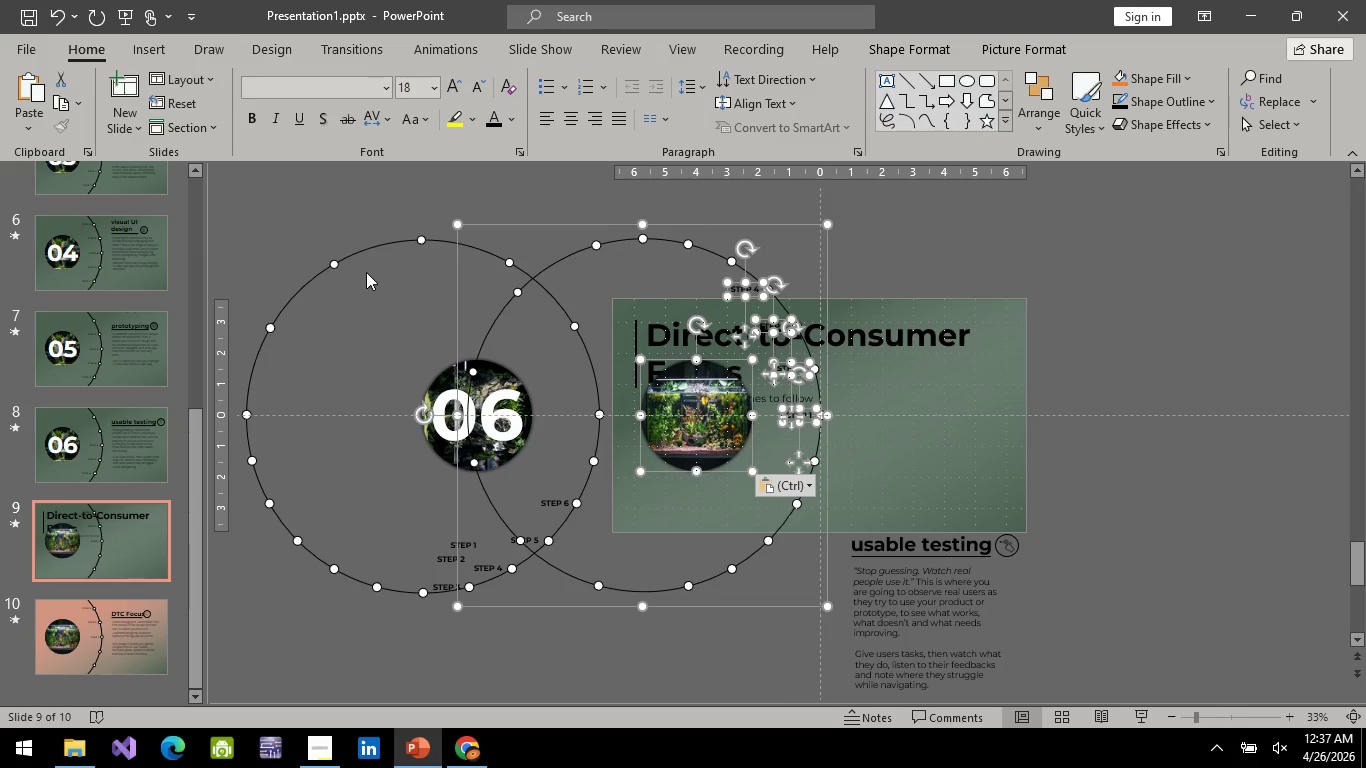 
hold_key(key=ArrowLeft, duration=1.34)
 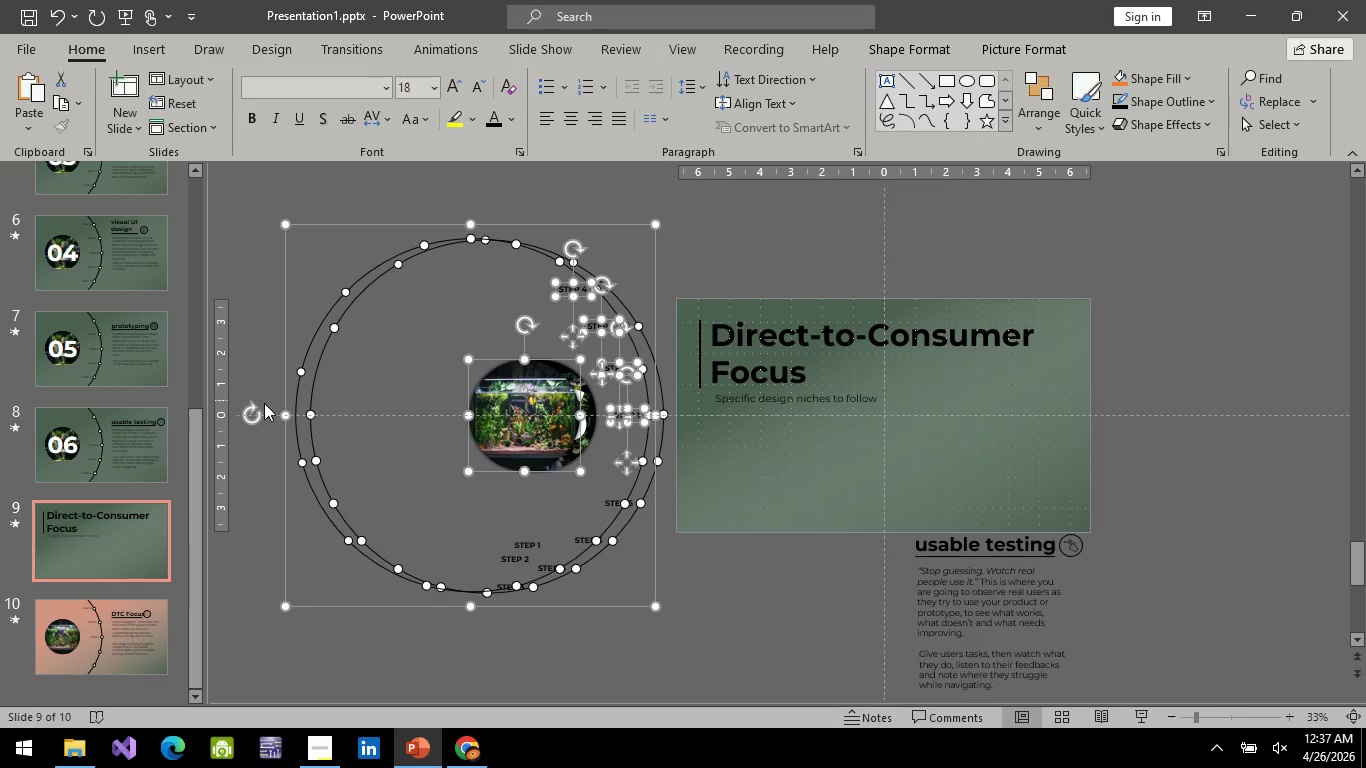 
left_click_drag(start_coordinate=[248, 421], to_coordinate=[296, 484])
 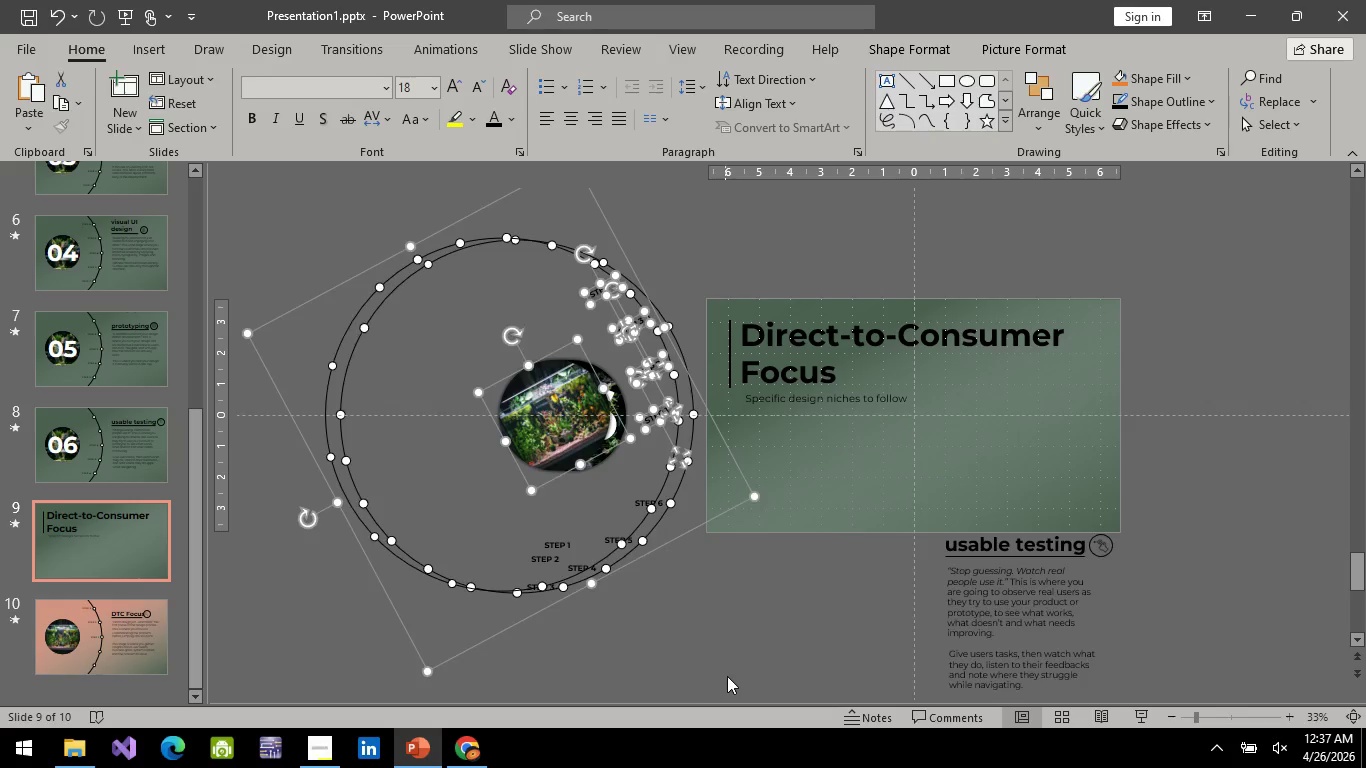 
left_click([727, 676])
 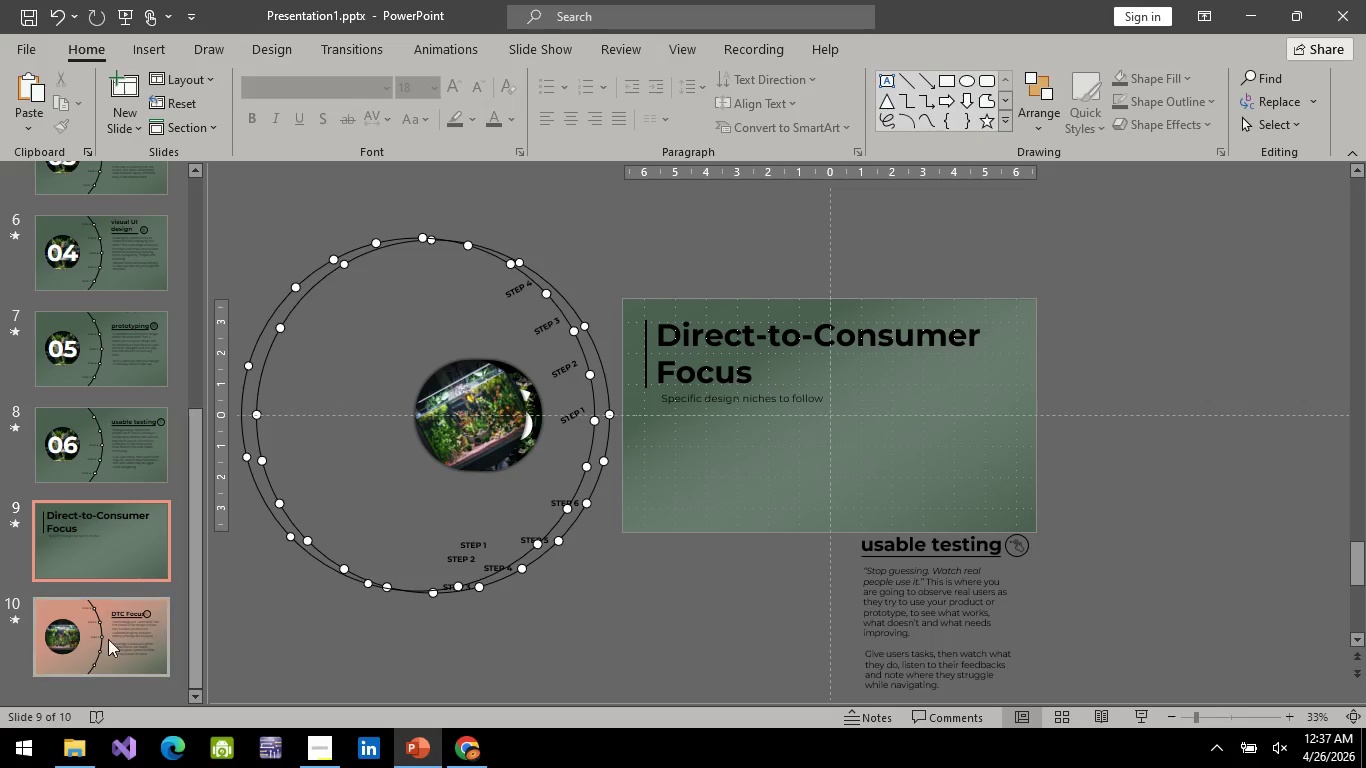 
left_click([104, 640])
 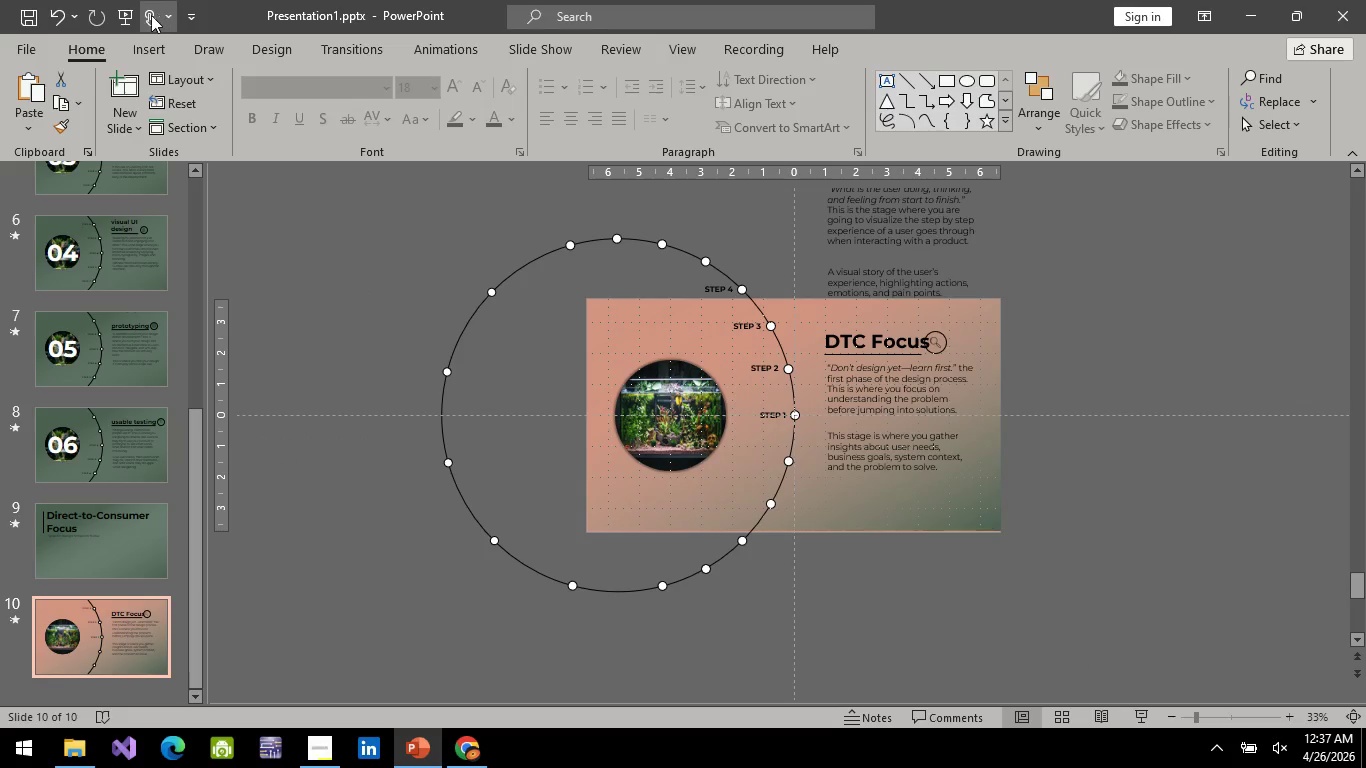 
mouse_move([134, 36])
 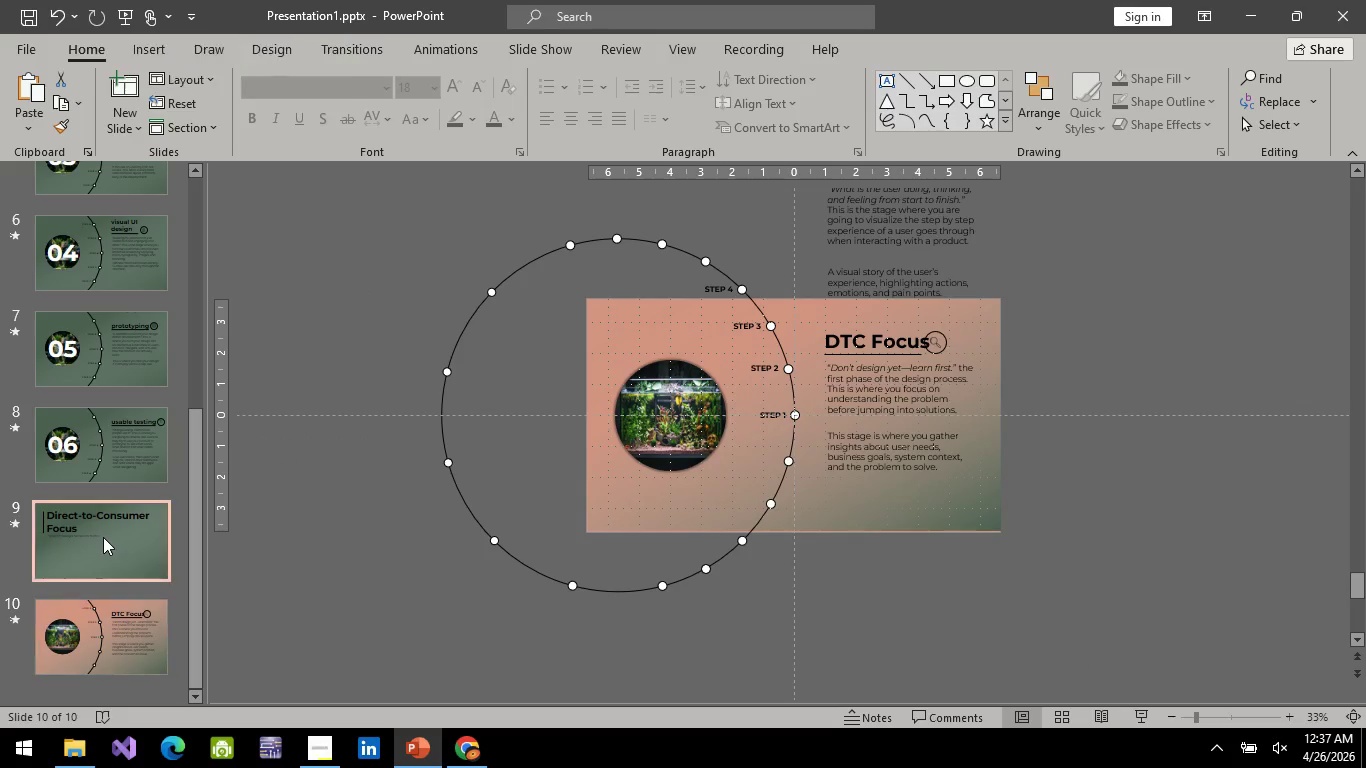 
left_click([103, 537])
 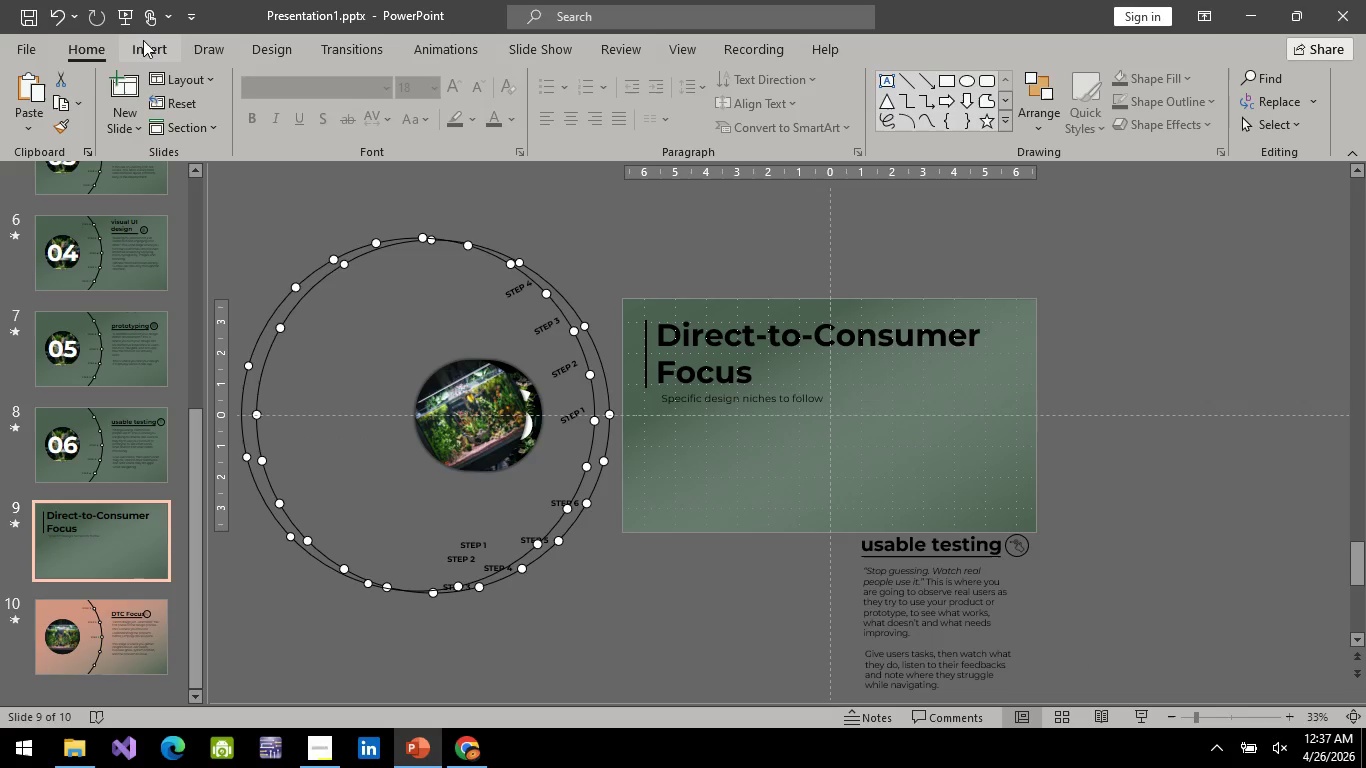 
mouse_move([133, 44])
 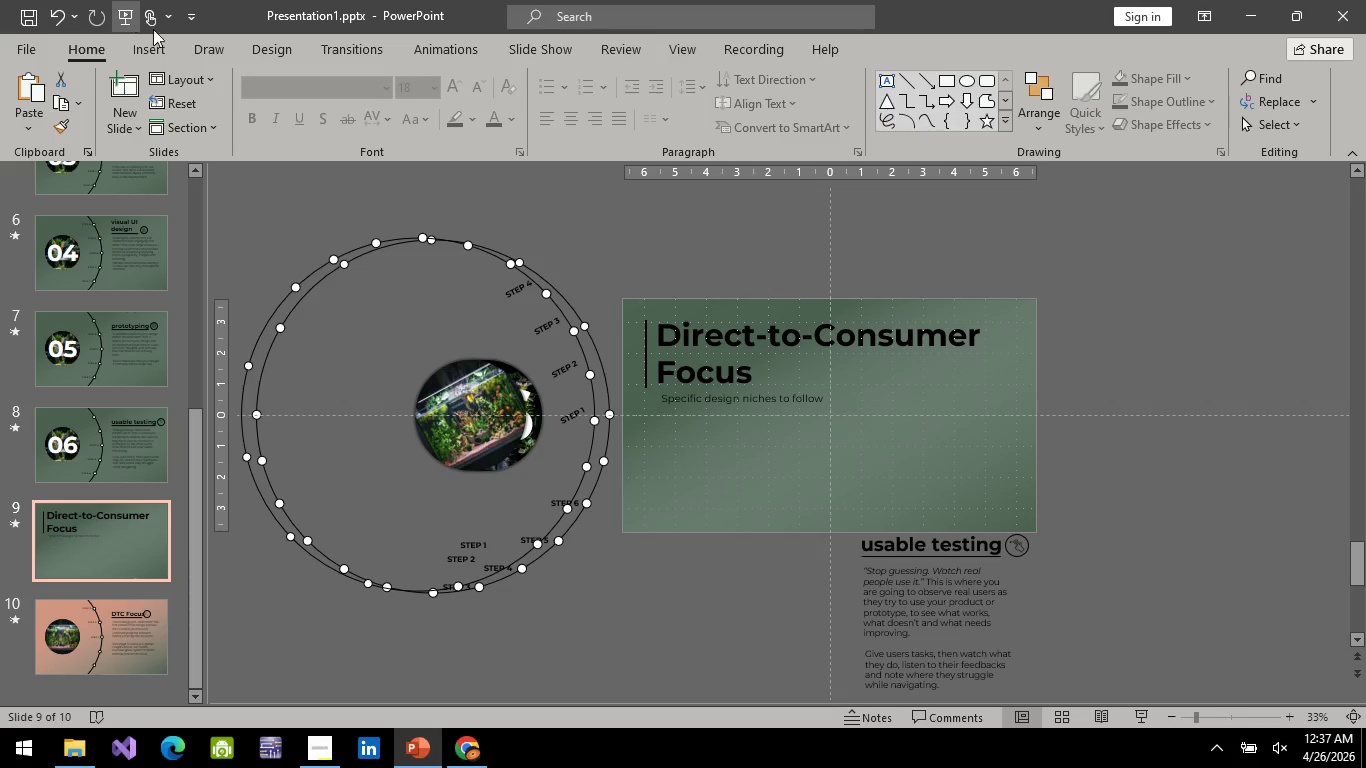 
left_click([515, 50])
 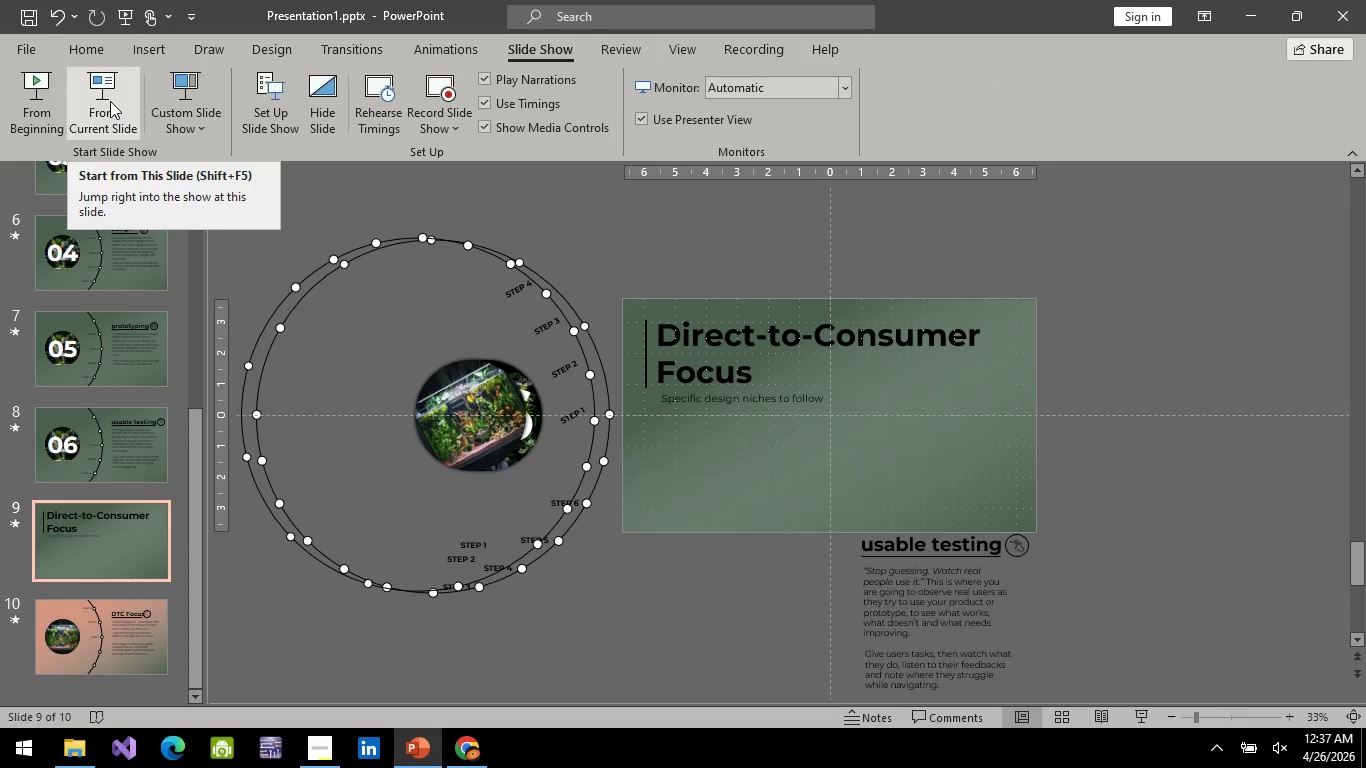 
left_click([110, 101])
 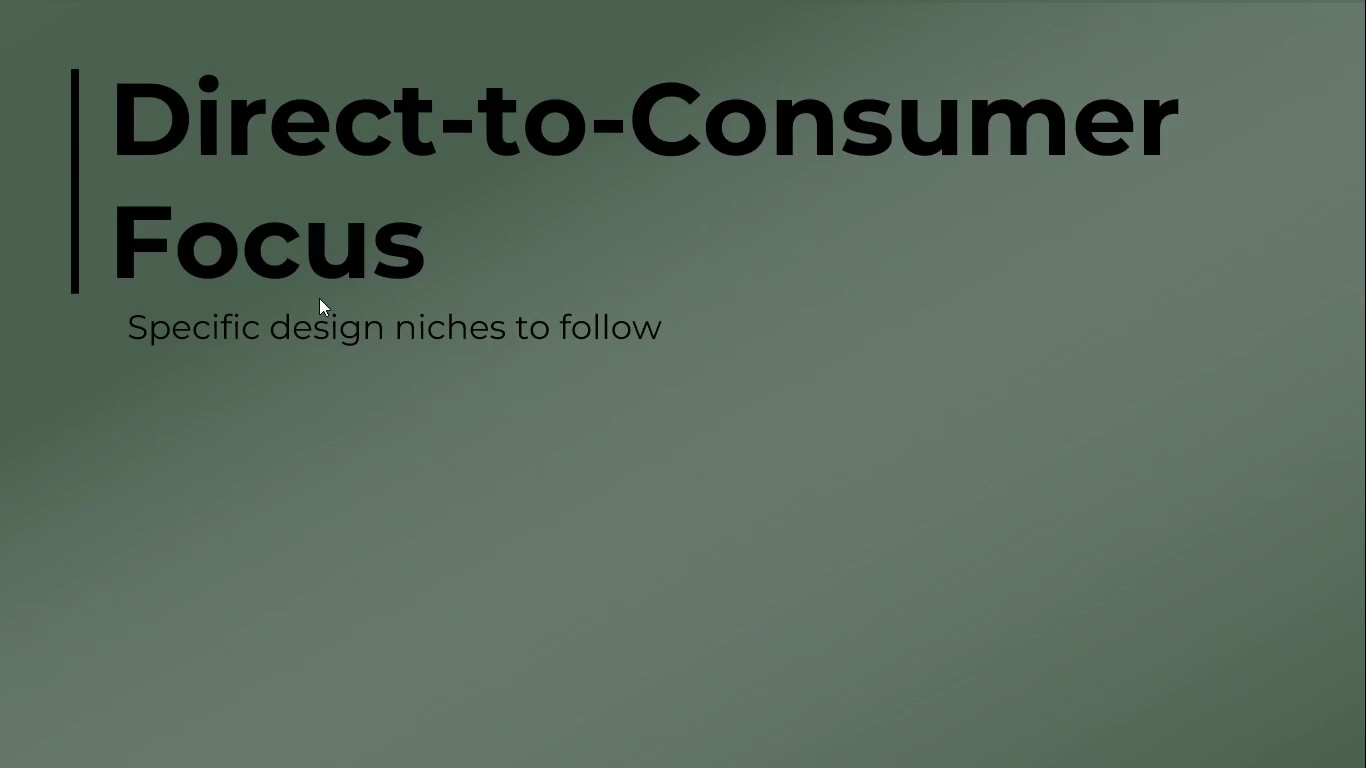 
key(Space)
 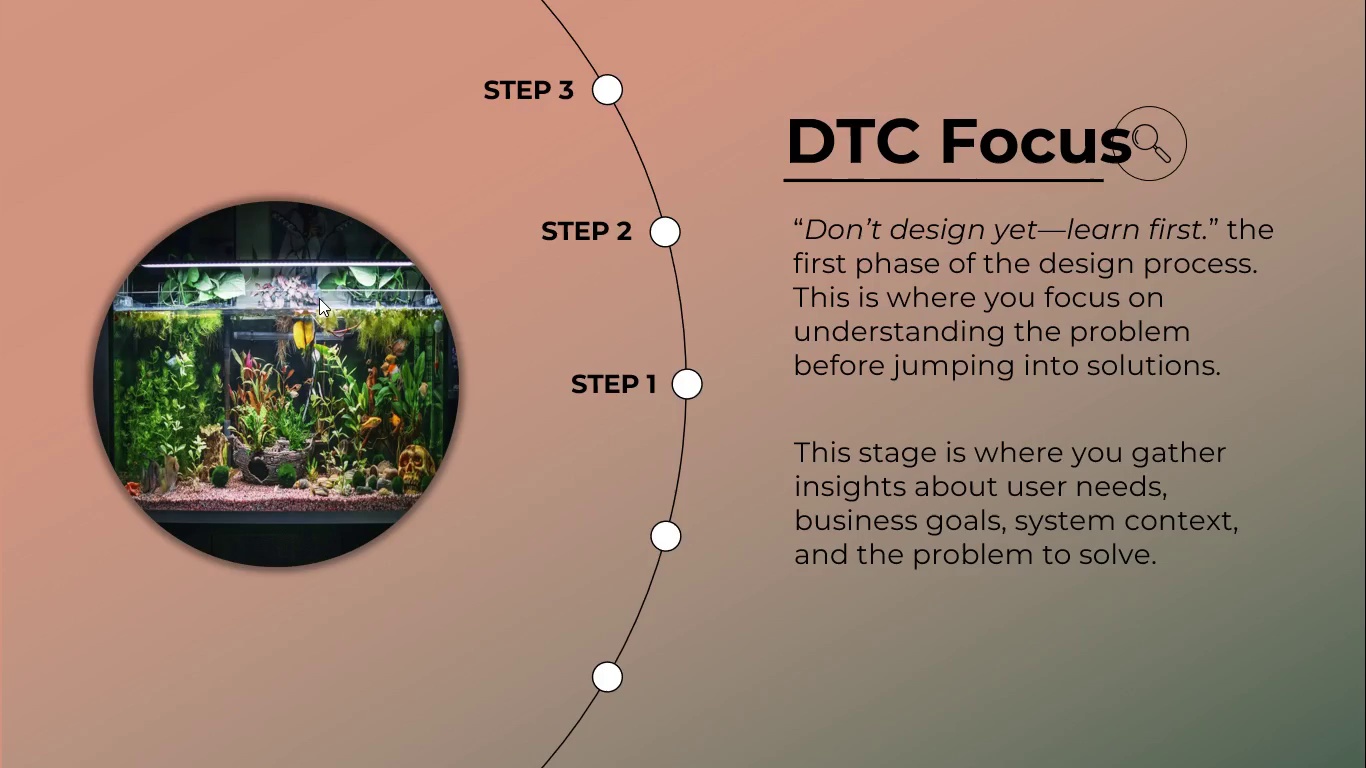 
key(Escape)
 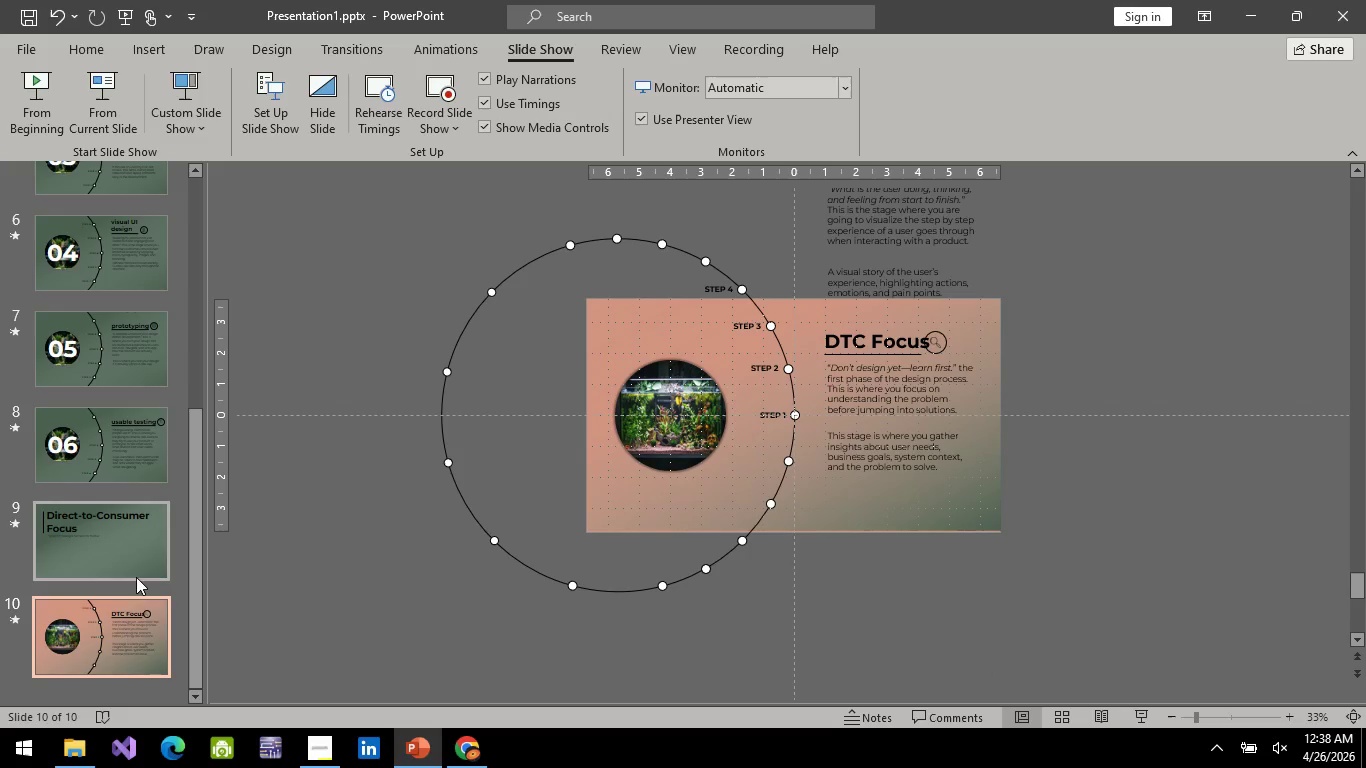 
left_click([138, 538])
 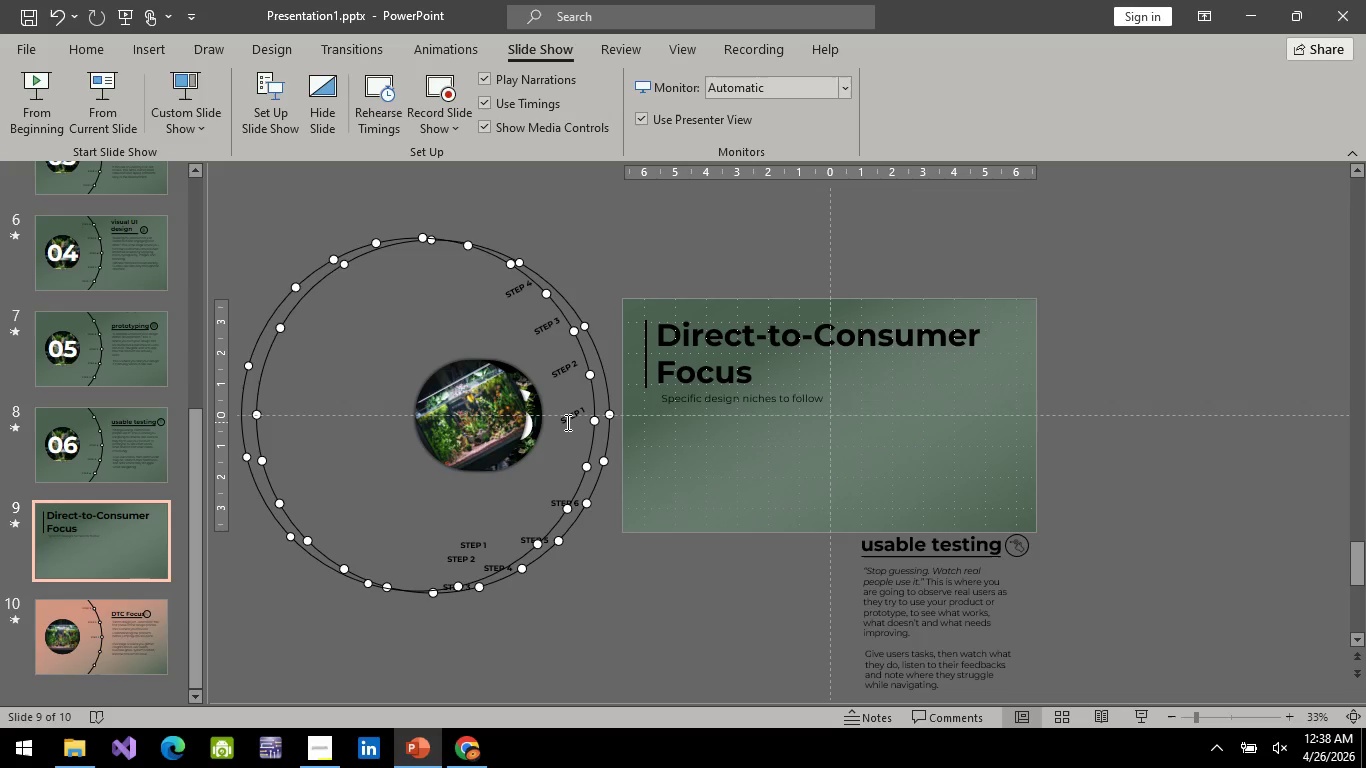 
left_click([574, 416])
 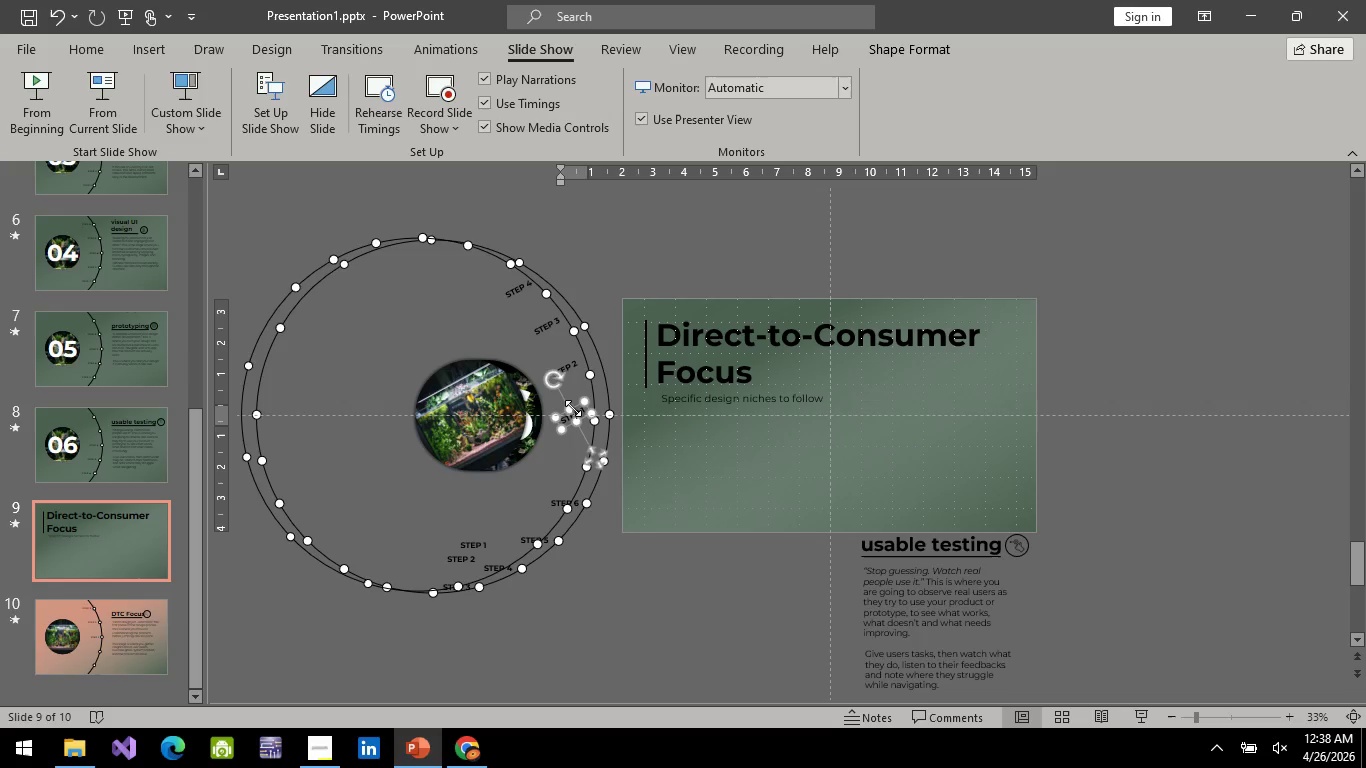 
key(Backspace)
 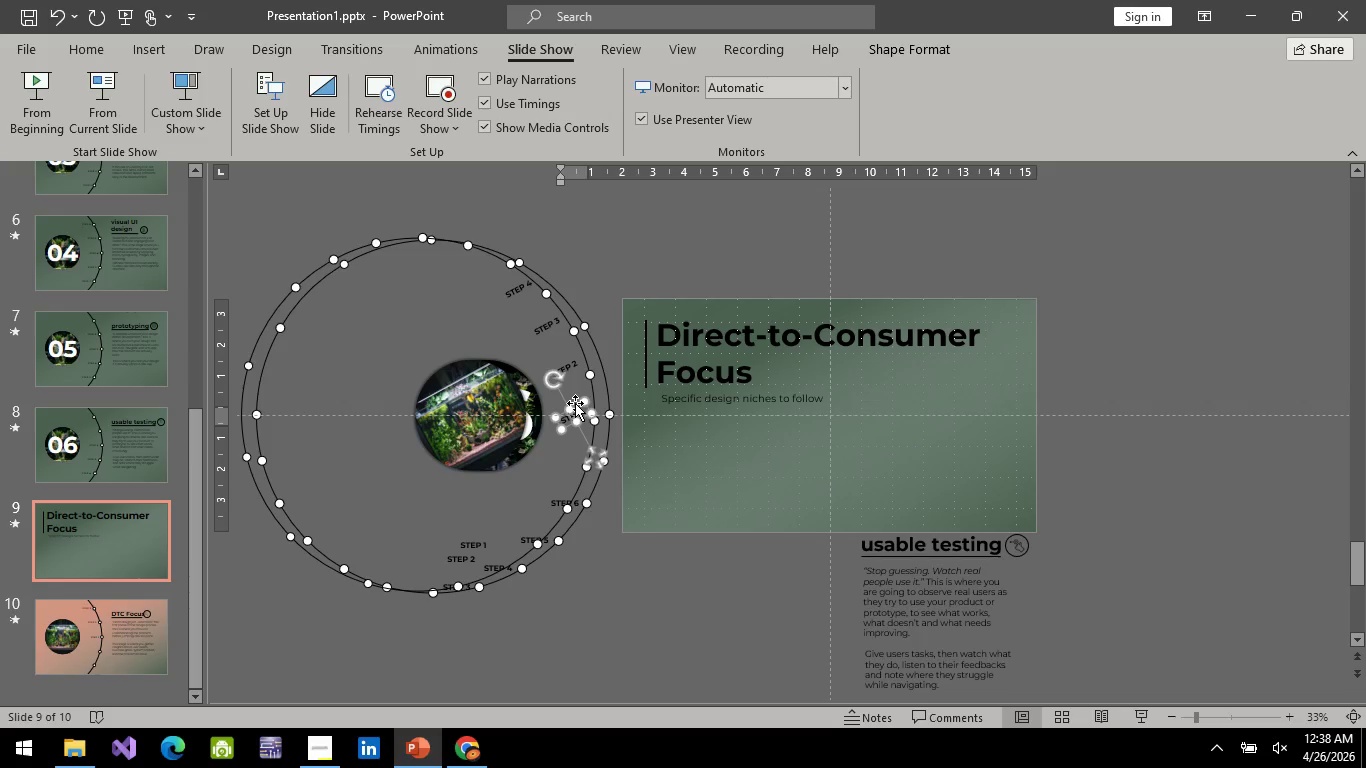 
left_click([575, 403])
 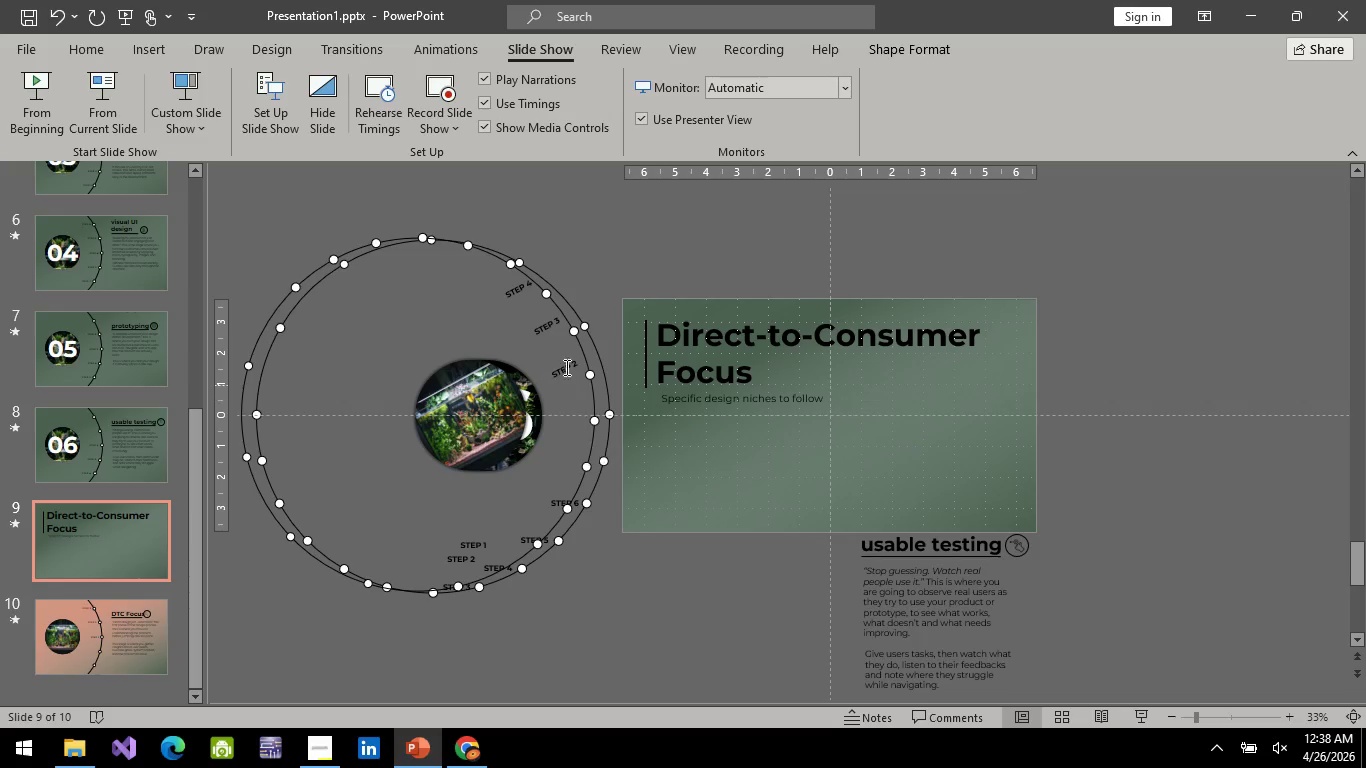 
key(Backspace)
 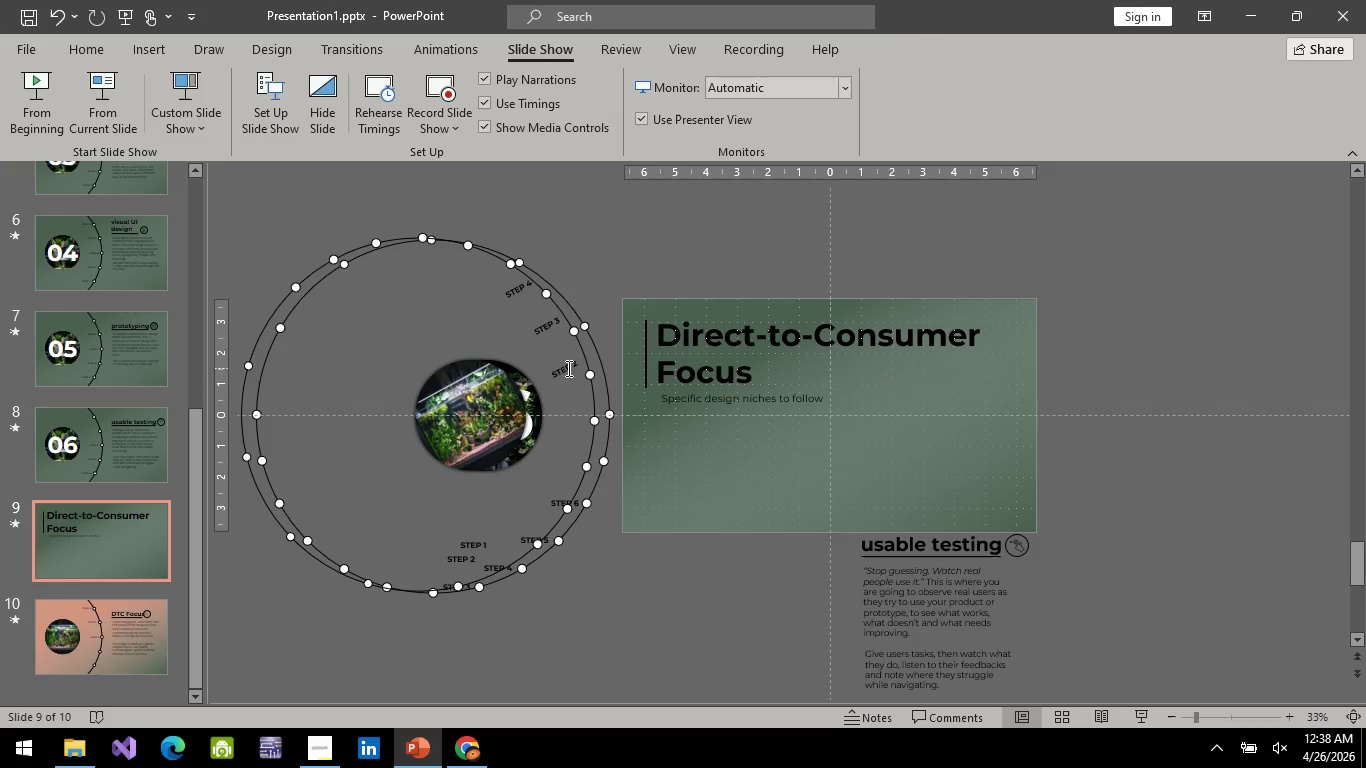 
left_click([567, 368])
 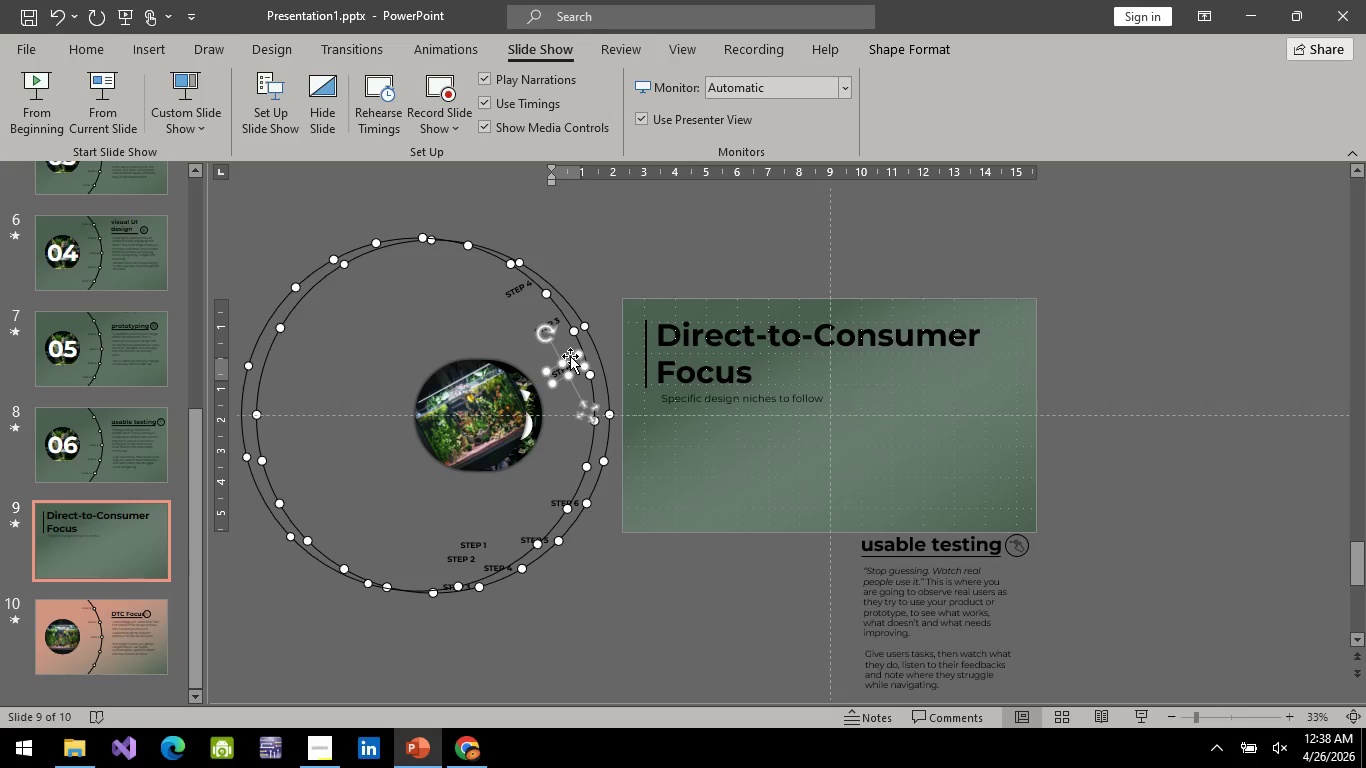 
left_click([570, 356])
 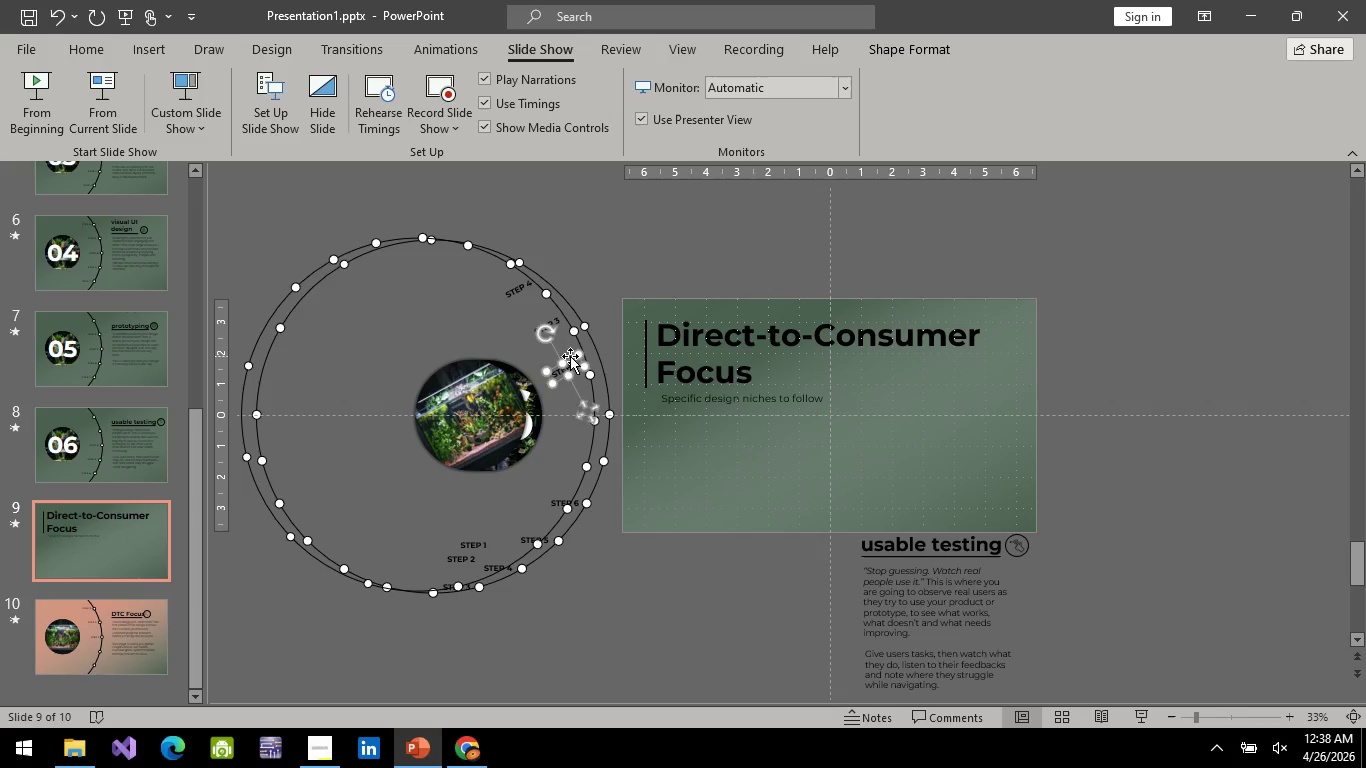 
key(Backspace)
 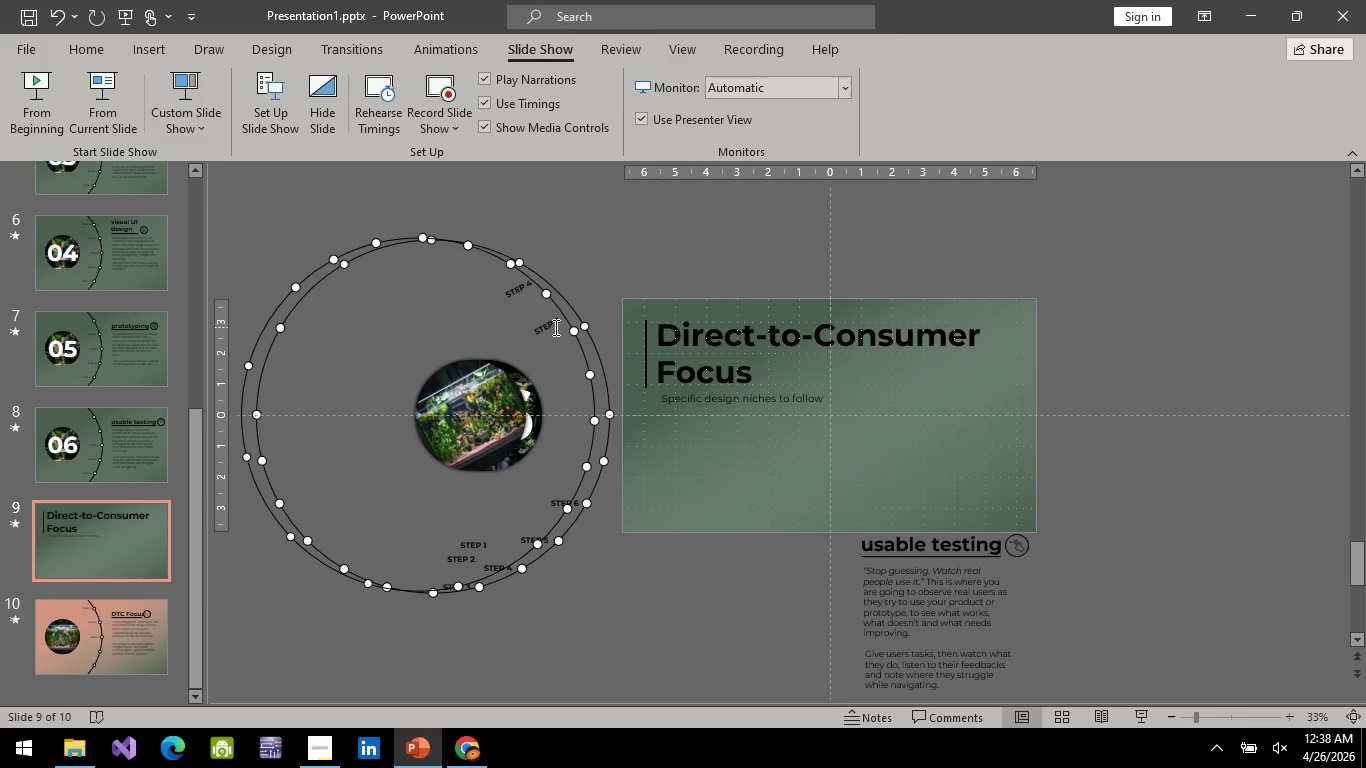 
left_click([554, 327])
 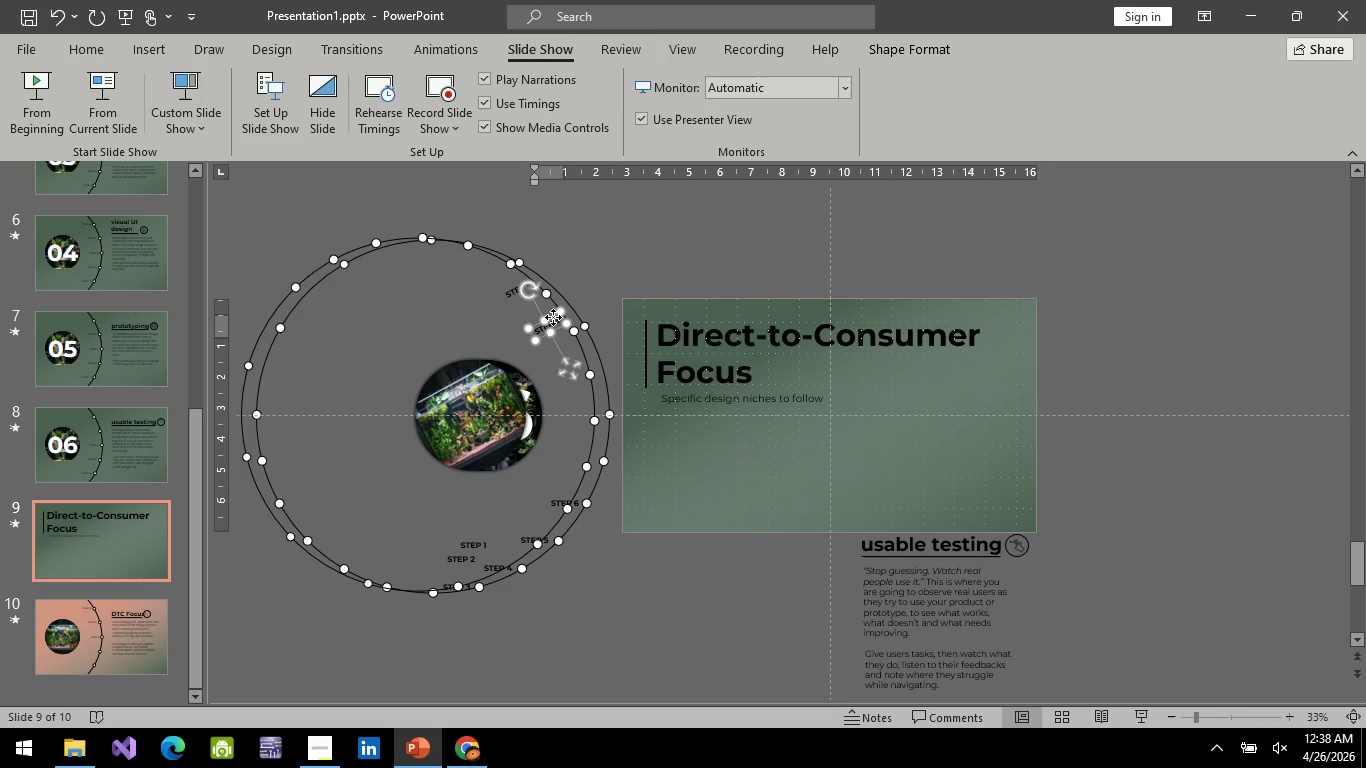 
left_click([553, 317])
 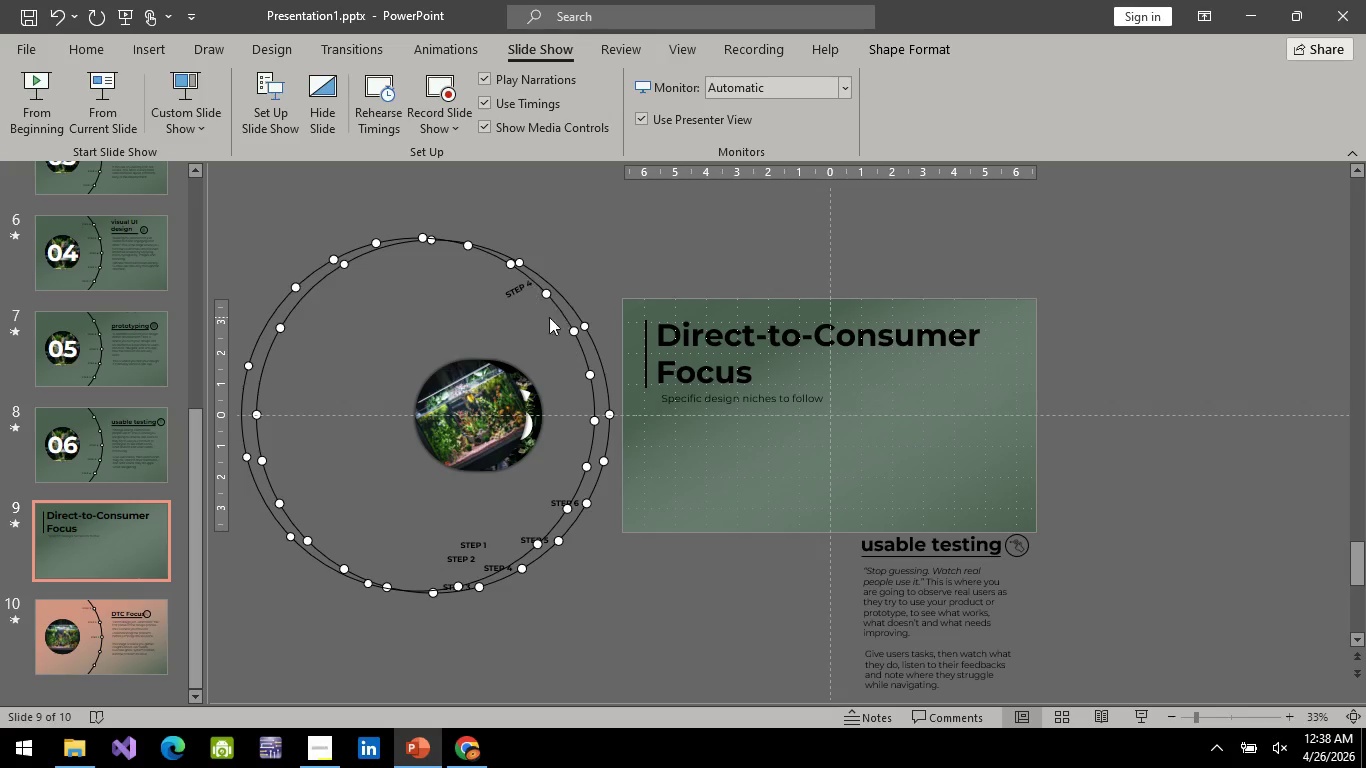 
key(Backspace)
 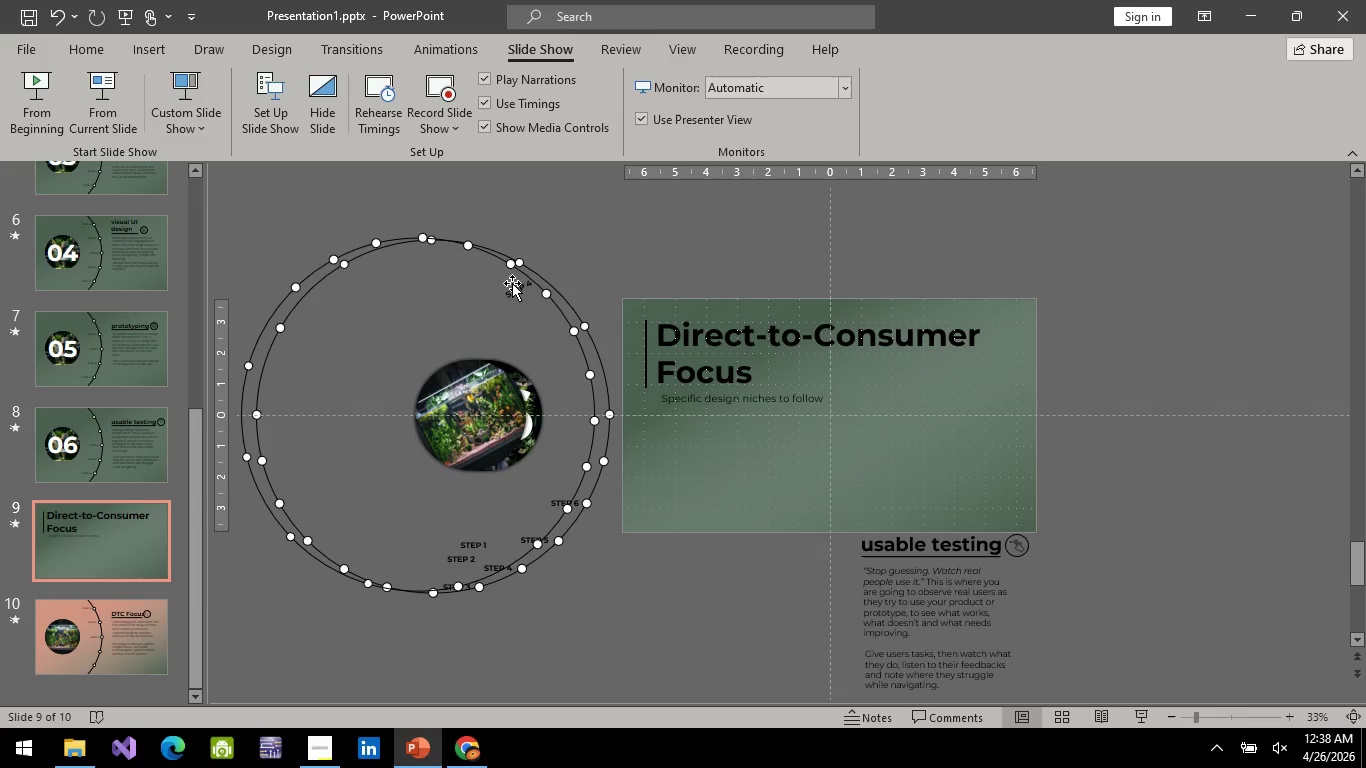 
left_click([512, 283])
 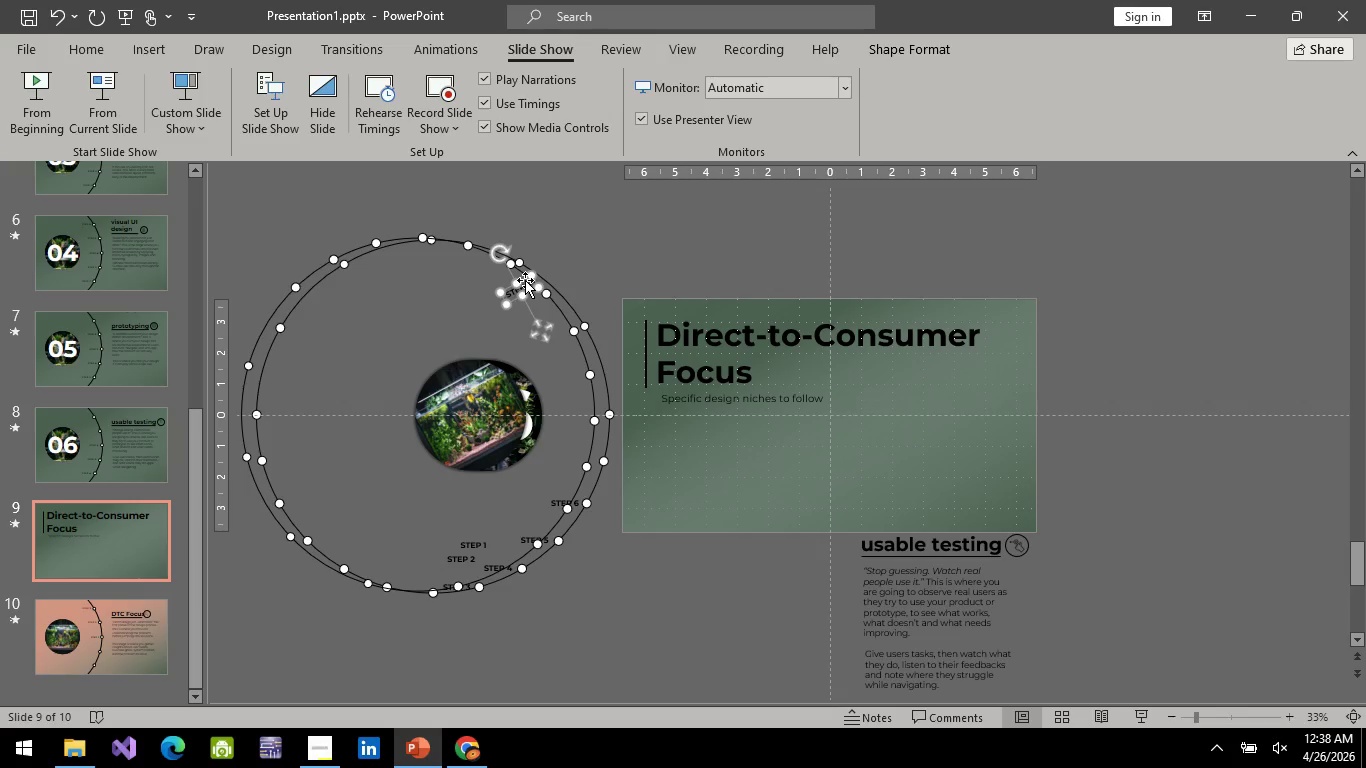 
left_click([525, 280])
 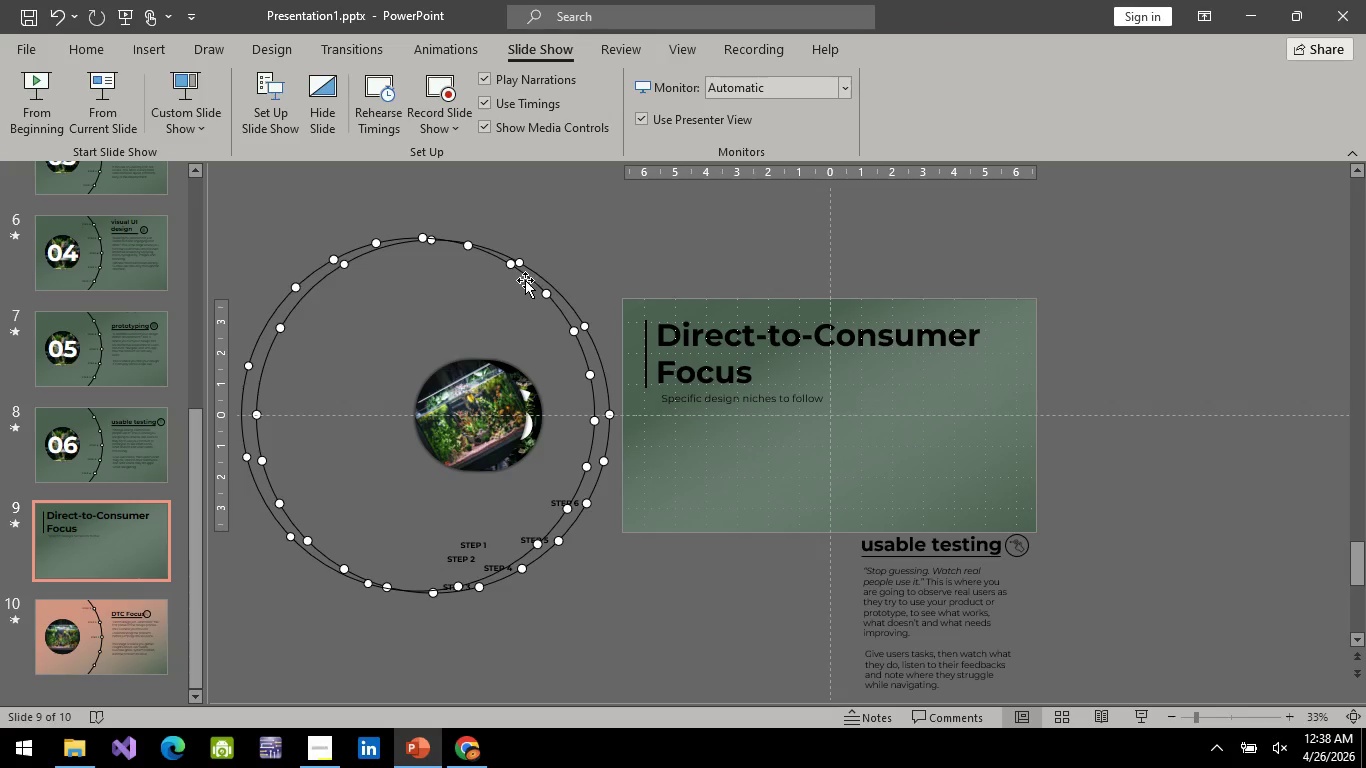 
key(Backspace)
 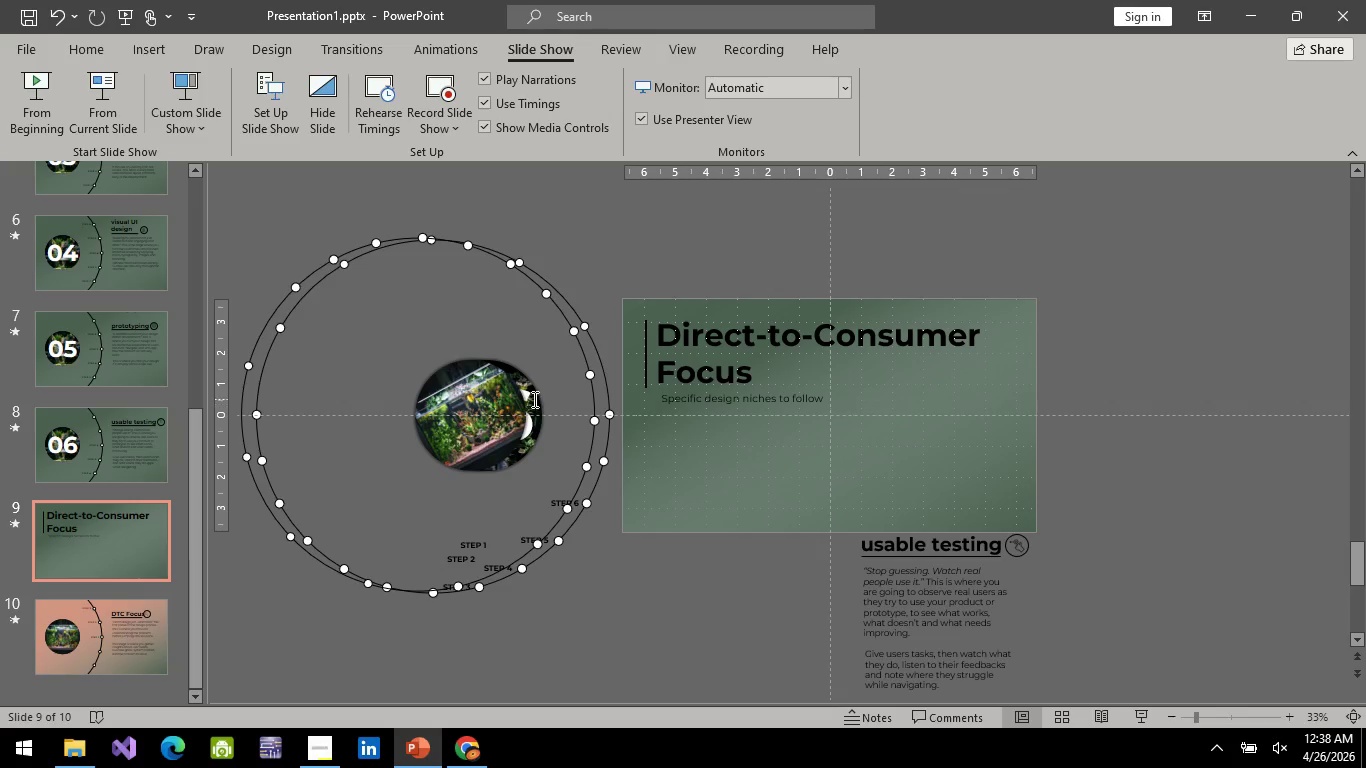 
left_click([533, 399])
 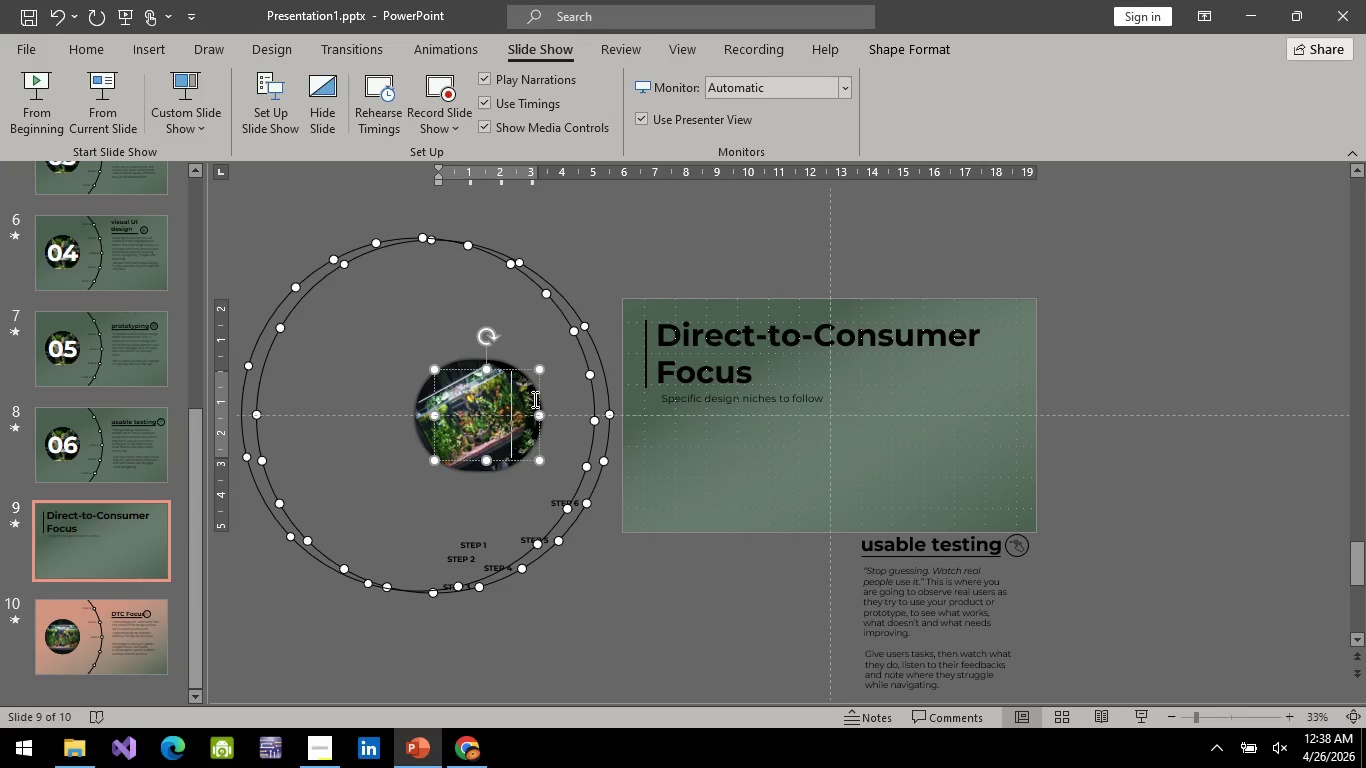 
key(Backspace)
 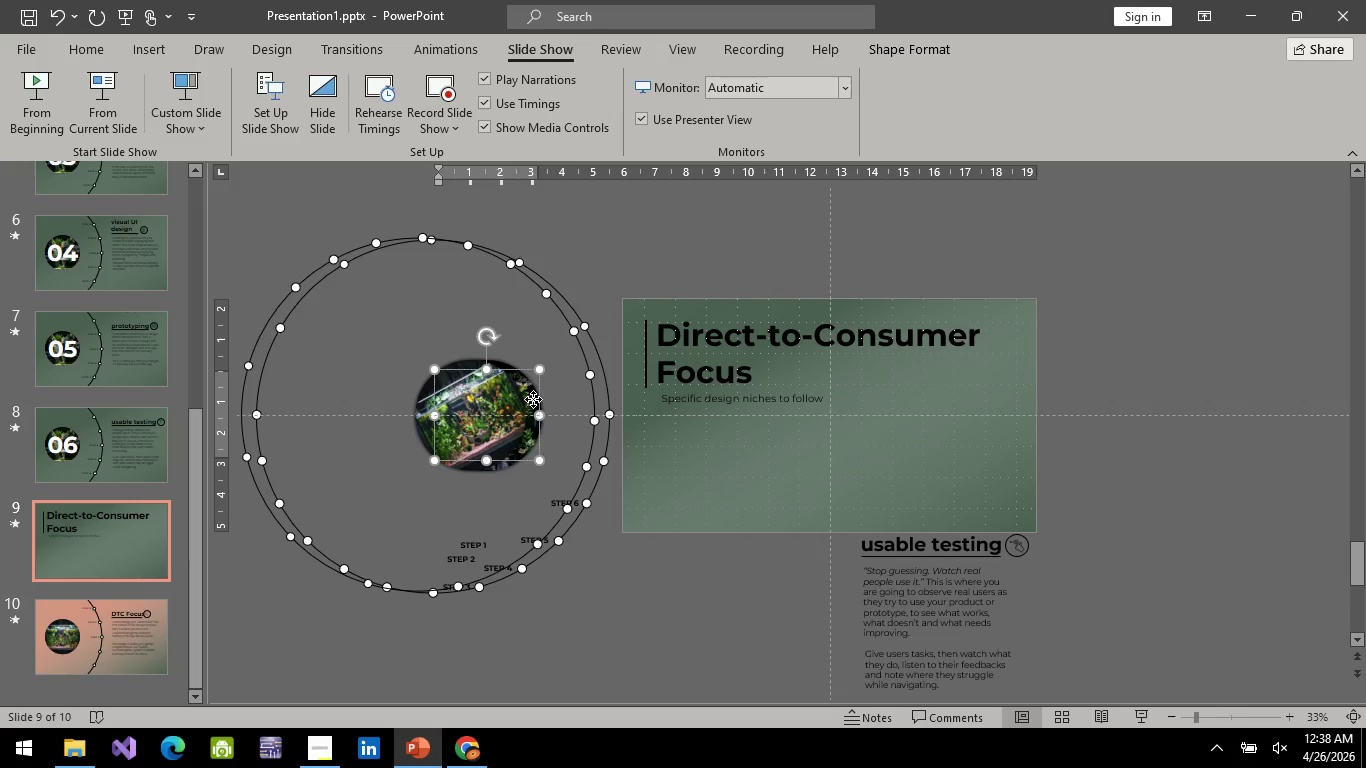 
left_click([533, 399])
 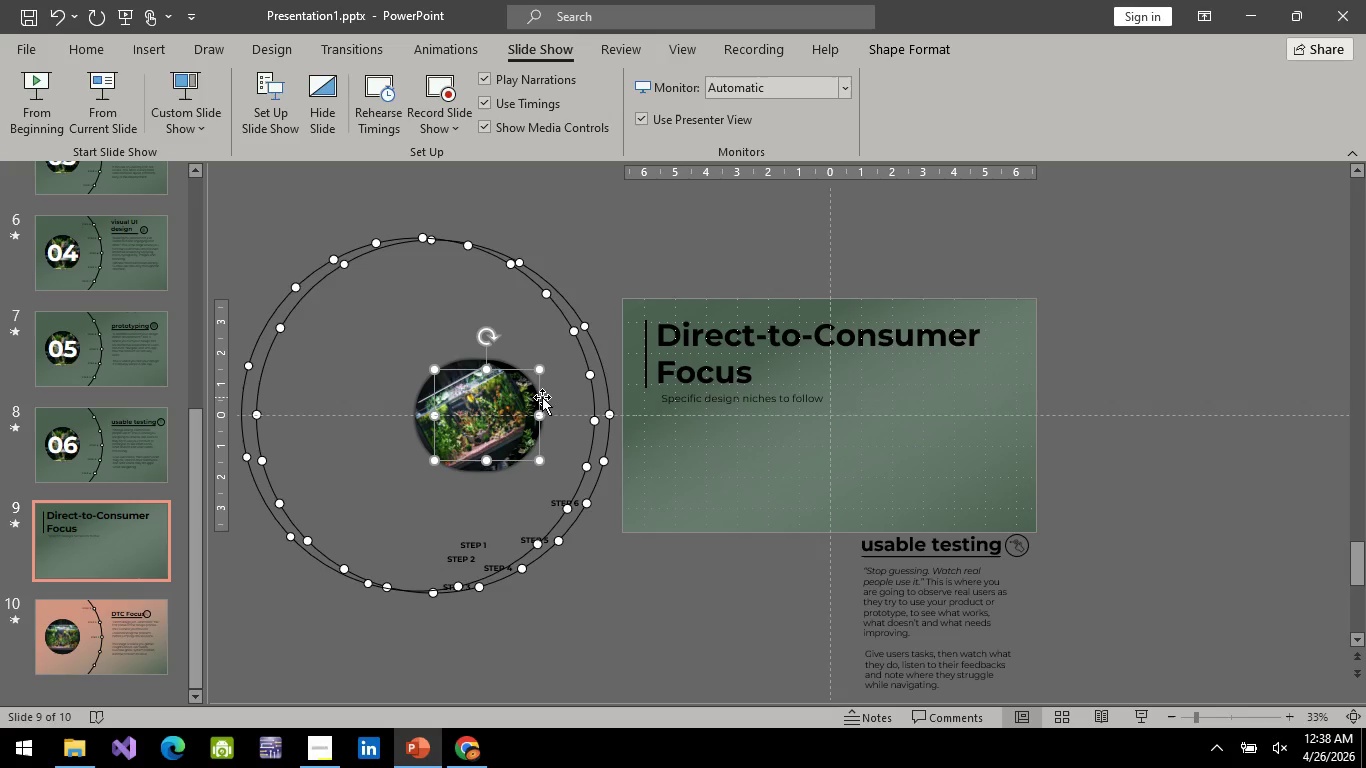 
left_click([542, 397])
 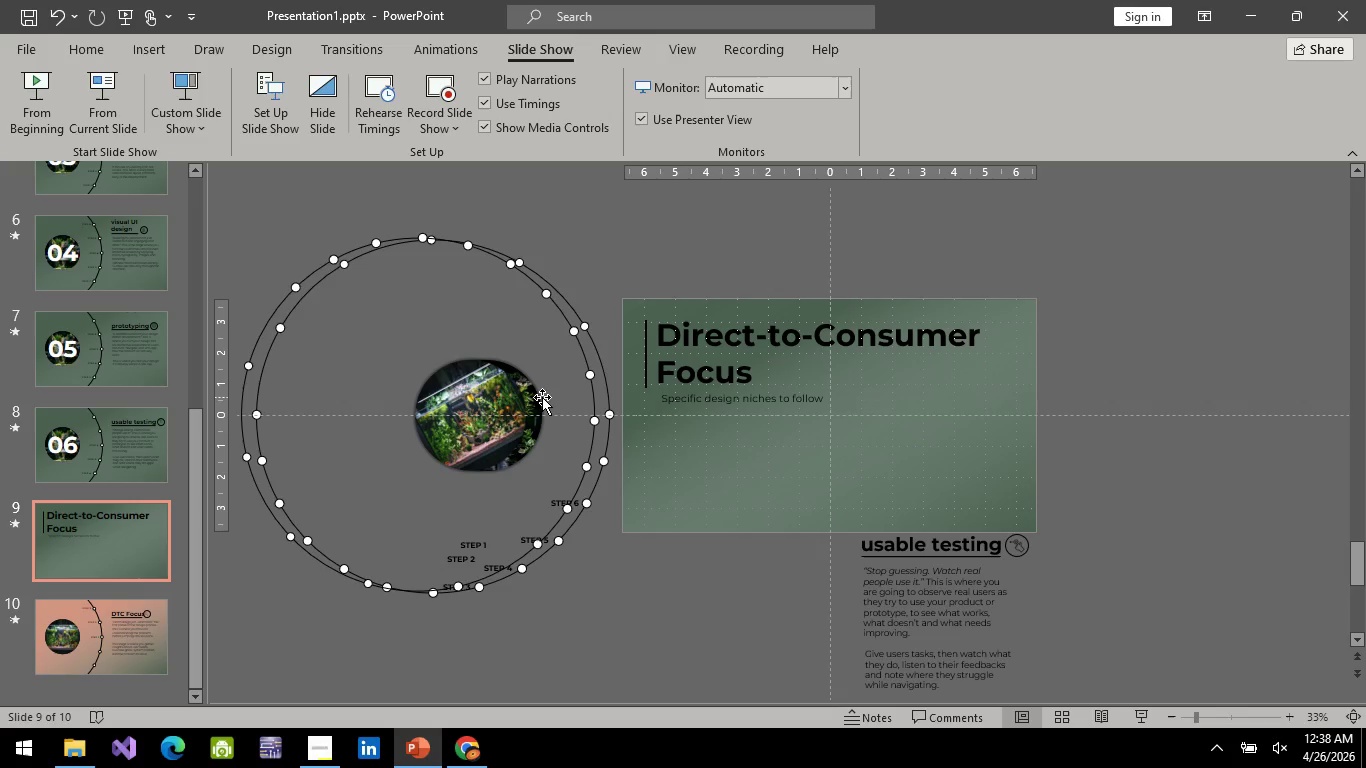 
key(Backspace)
 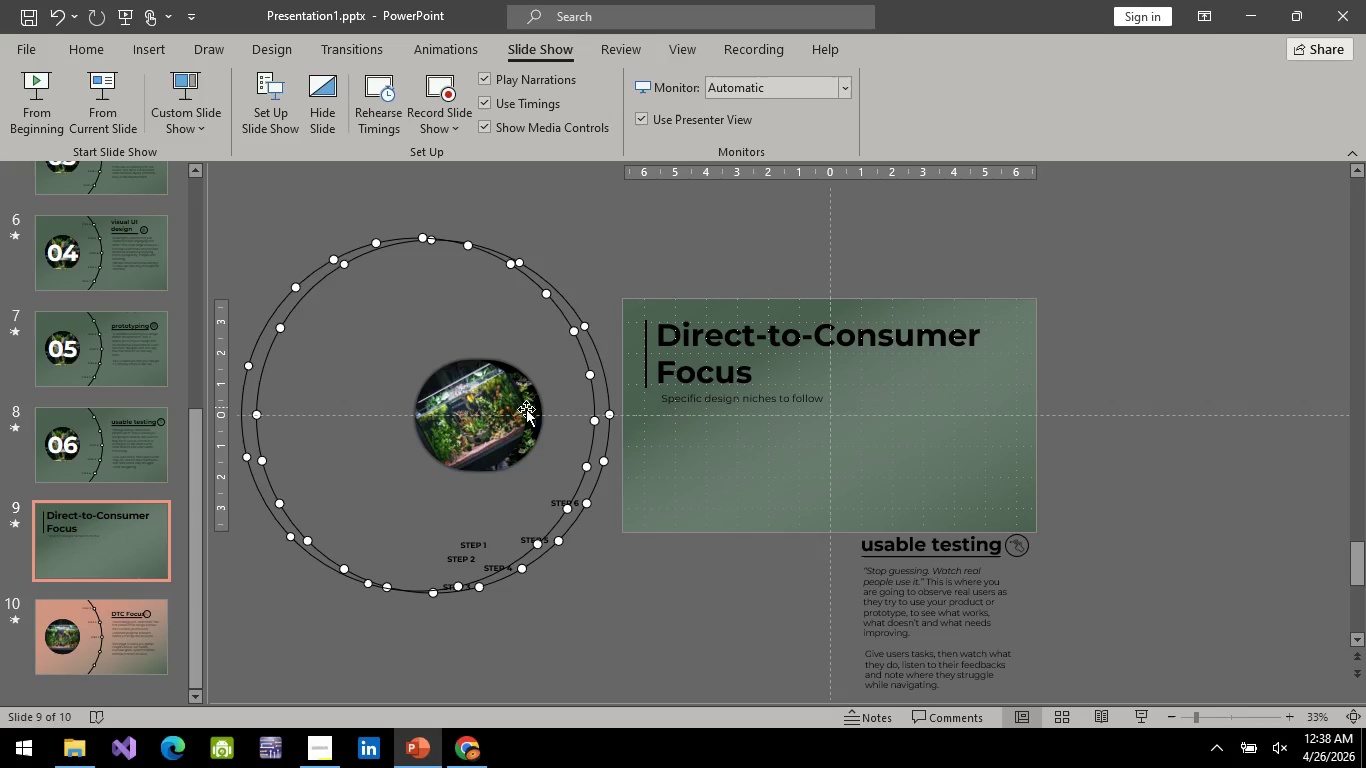 
left_click([524, 411])
 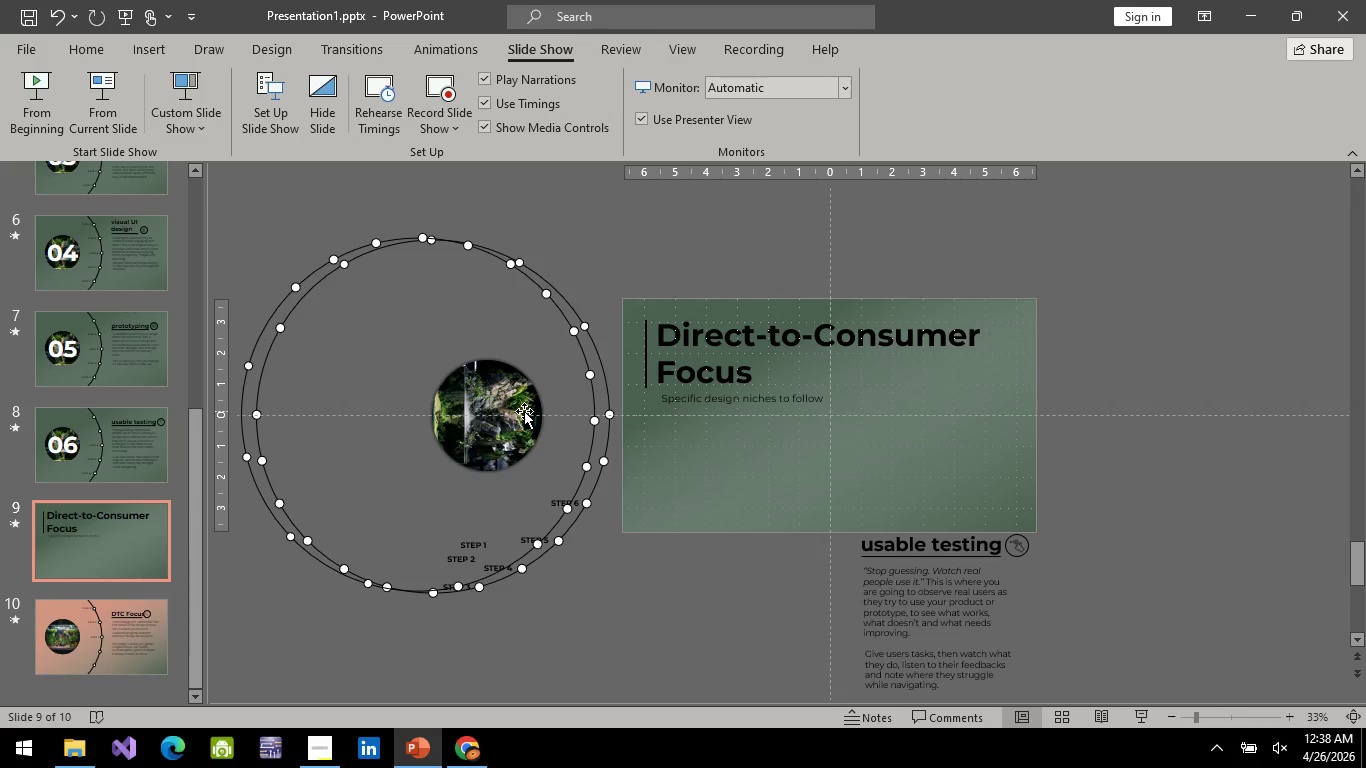 
key(Backspace)
 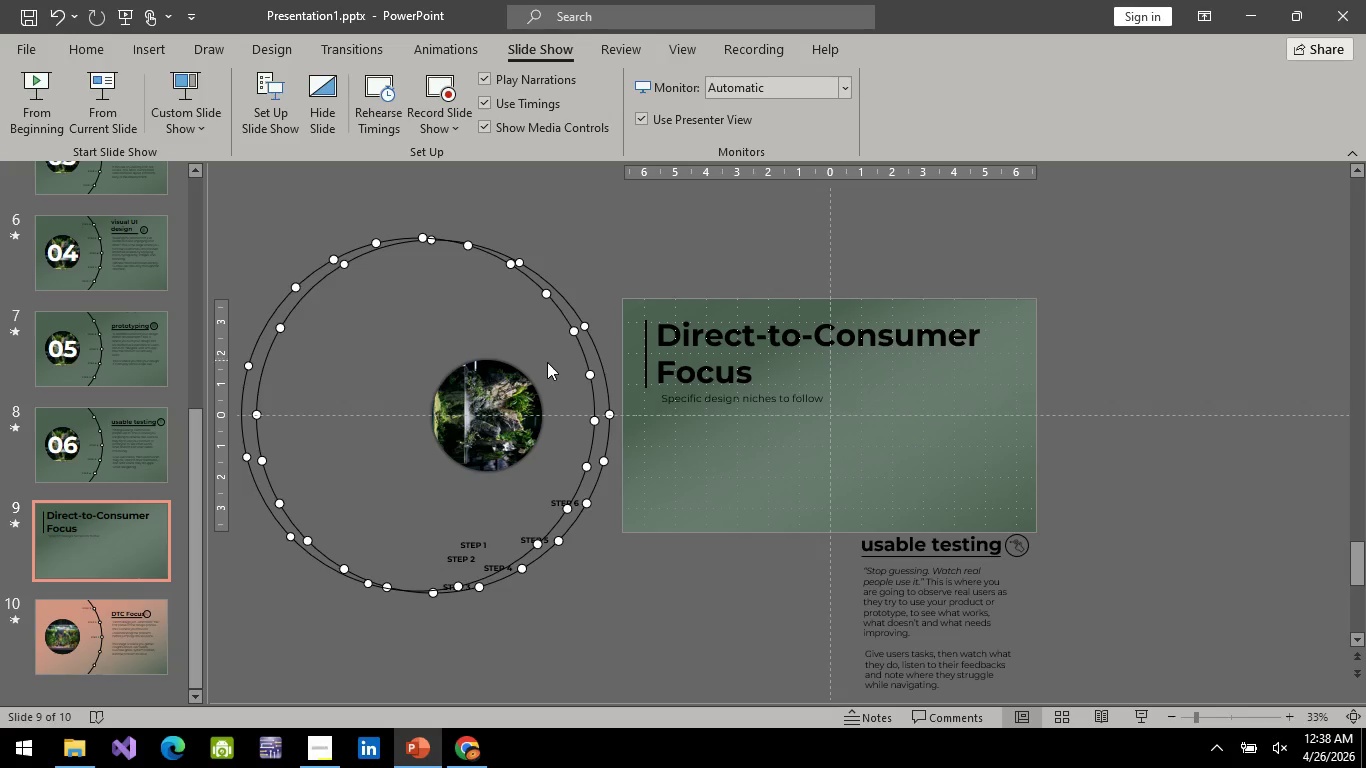 
key(Control+Z)
 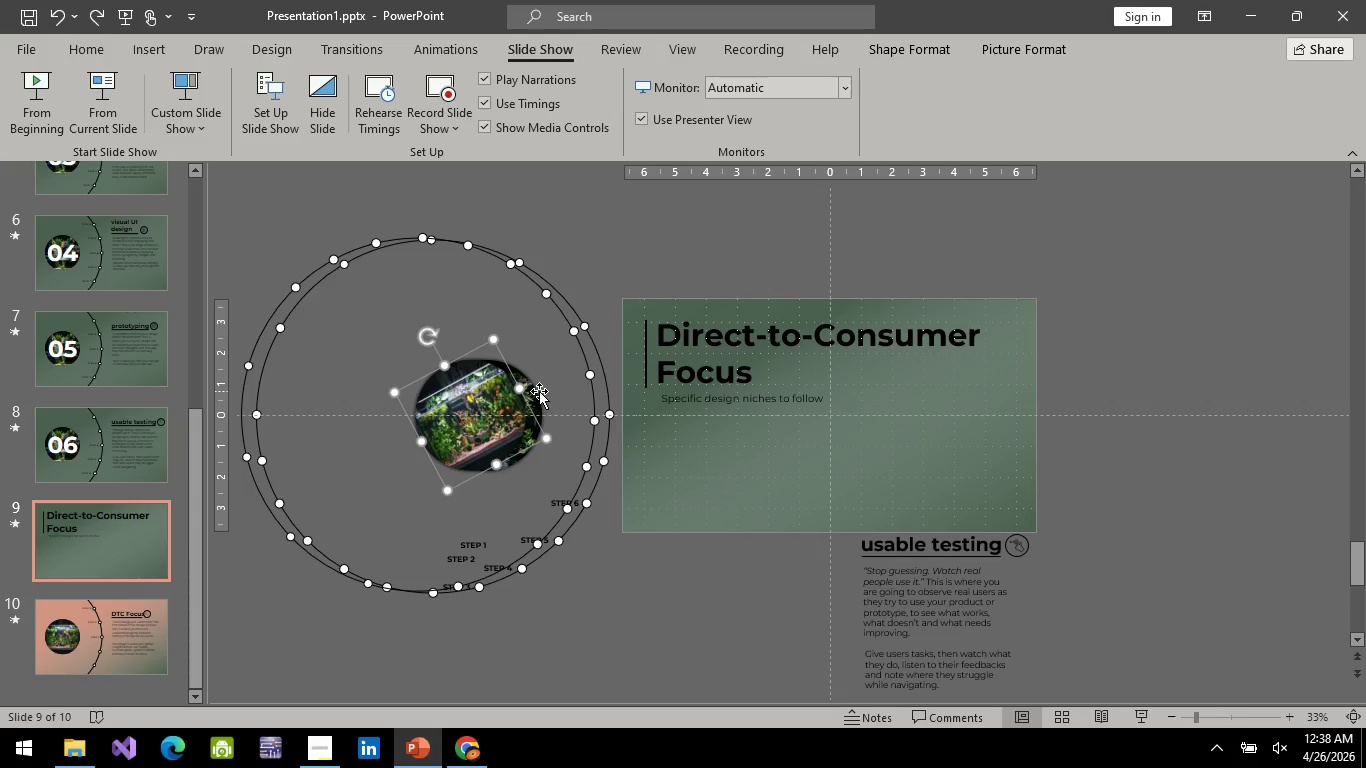 
left_click([536, 396])
 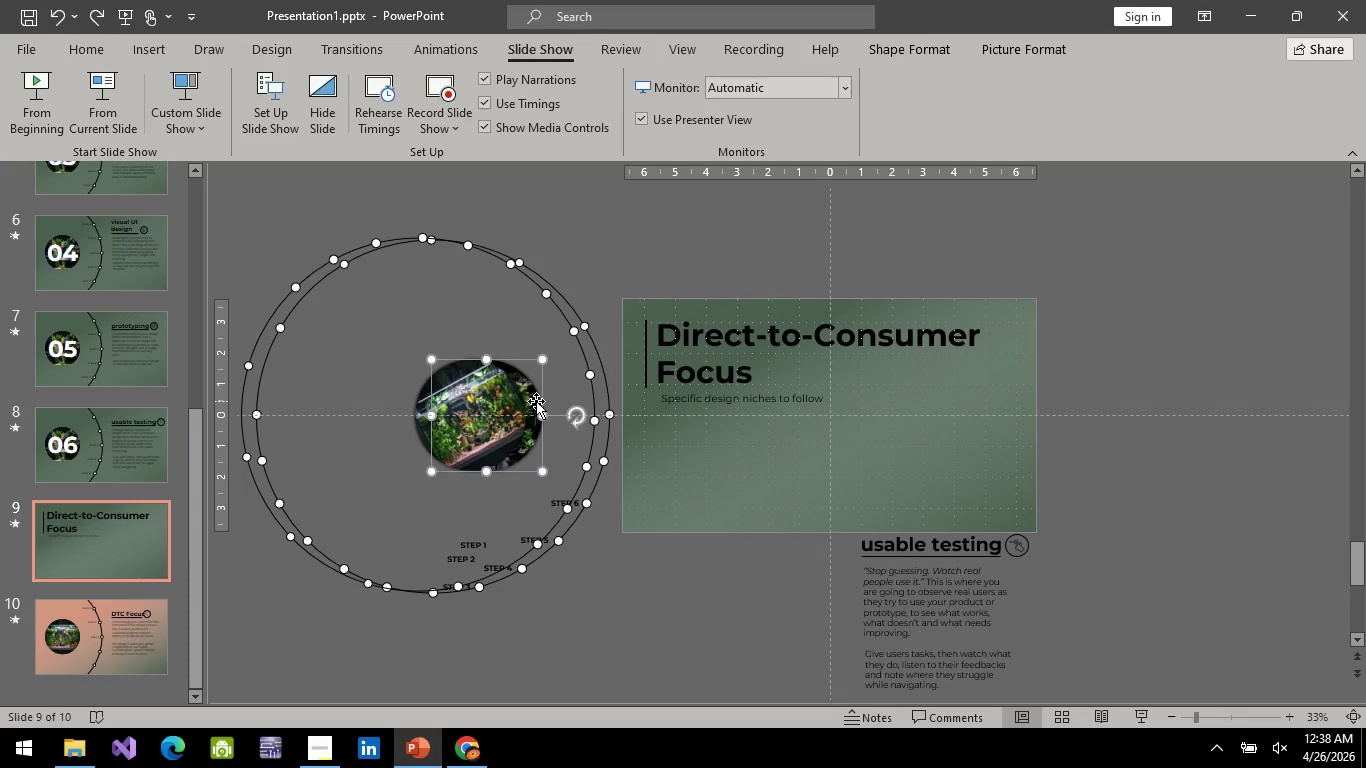 
key(Backspace)
 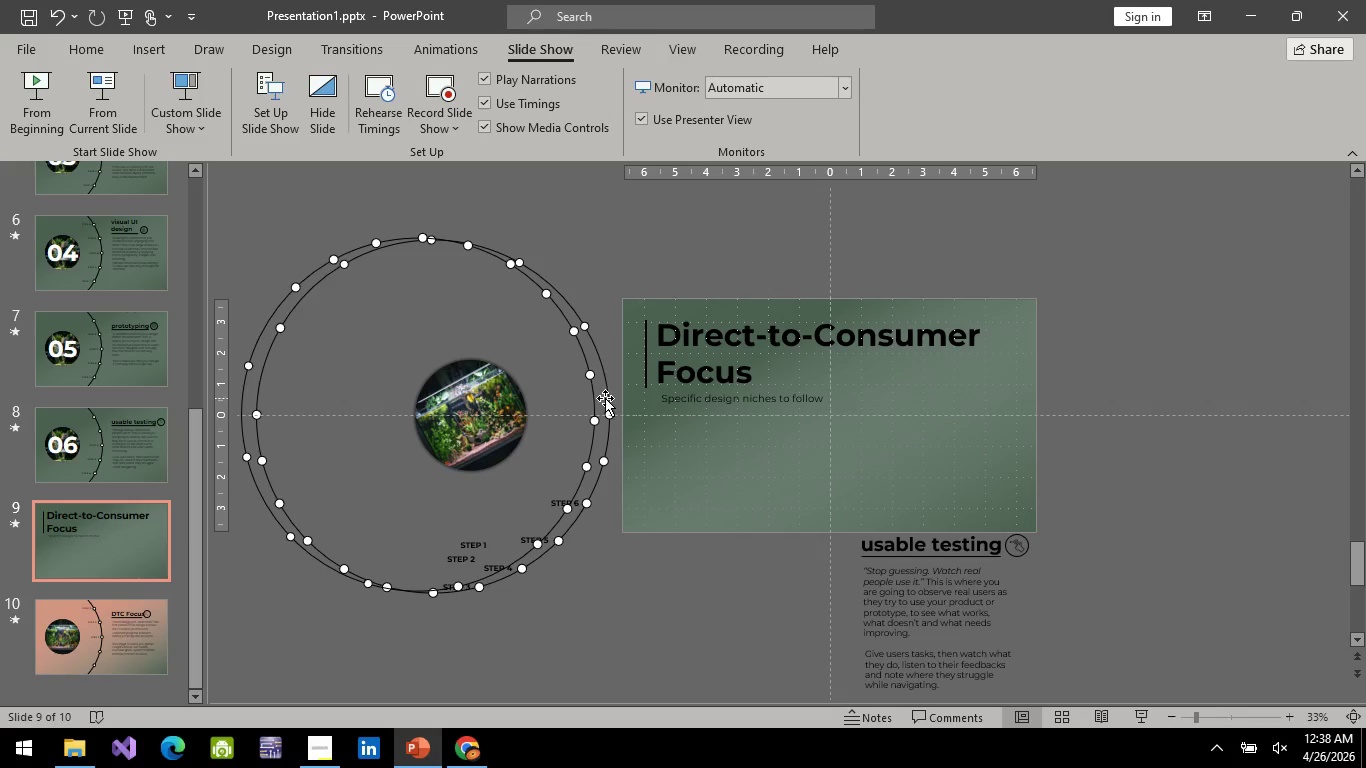 
left_click([606, 394])
 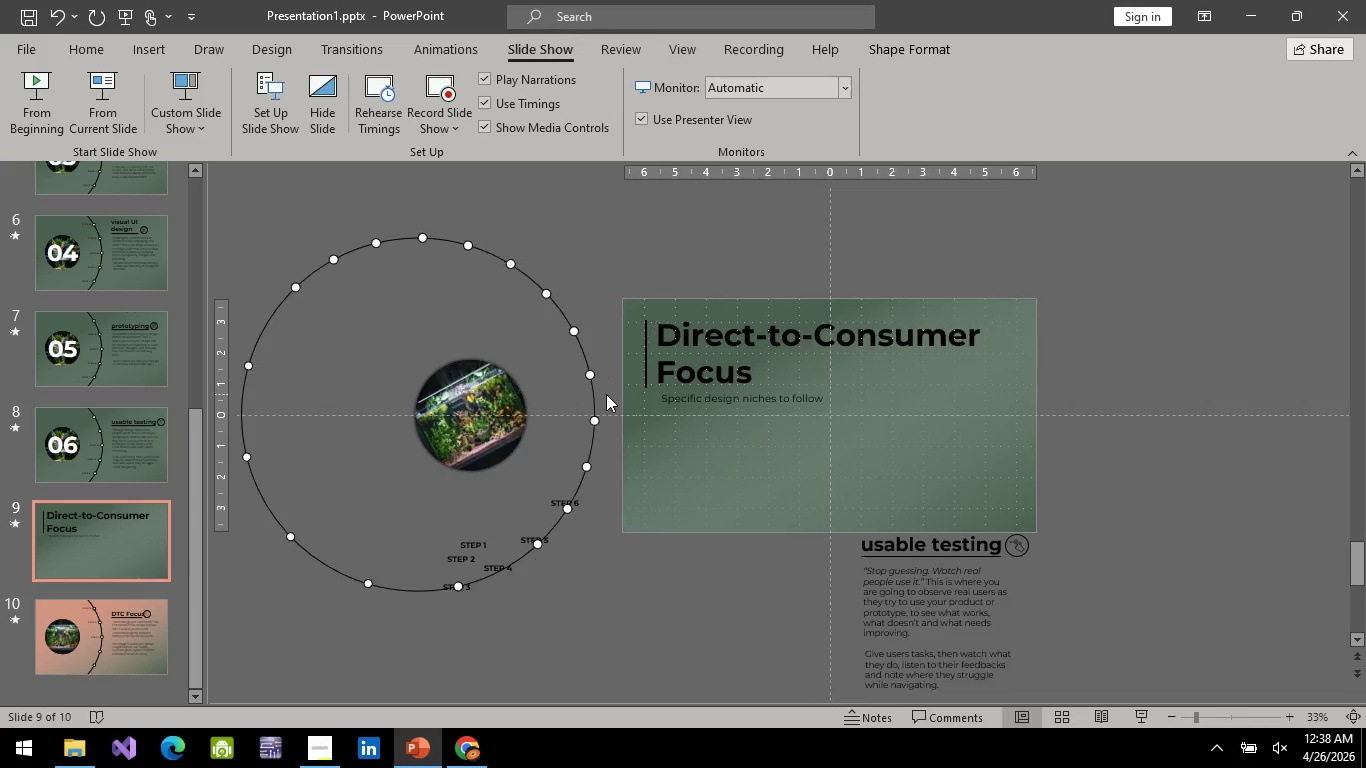 
key(Backspace)
 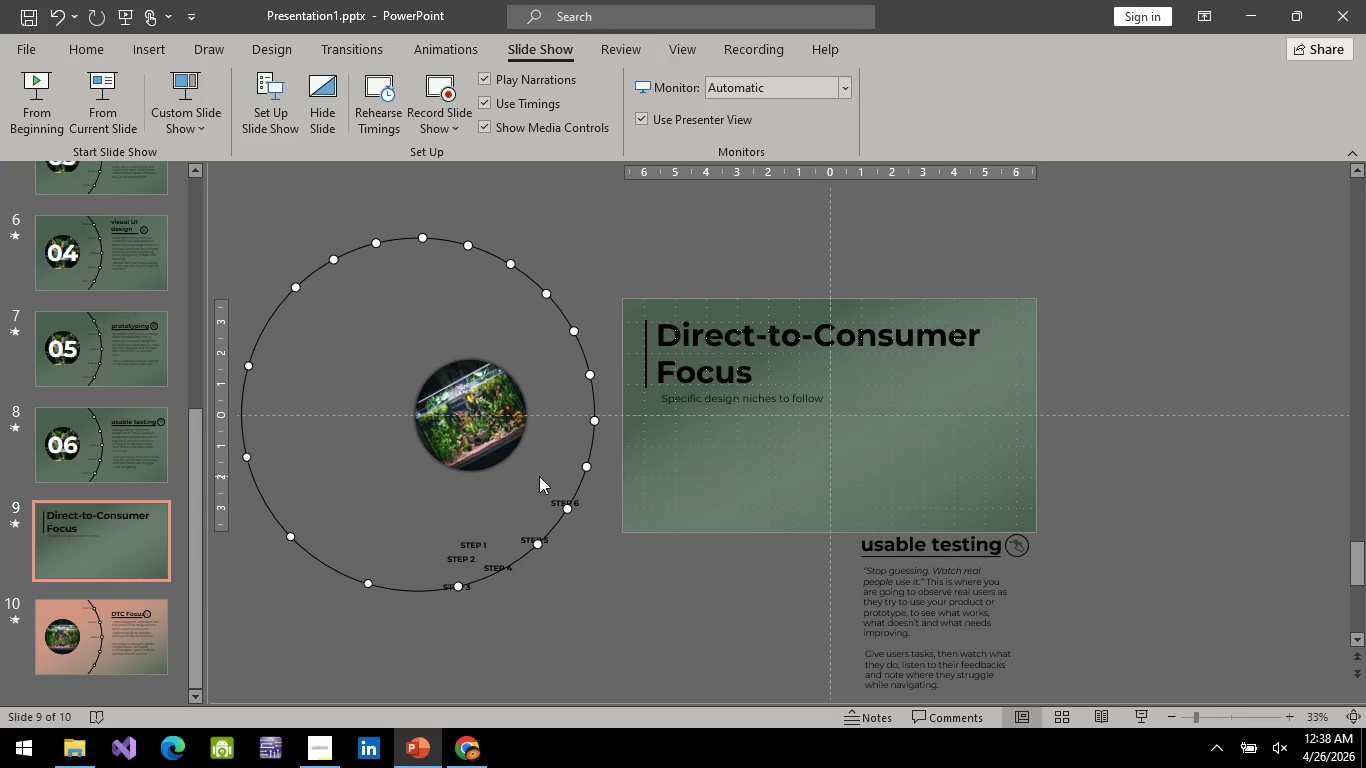 
key(Control+Z)
 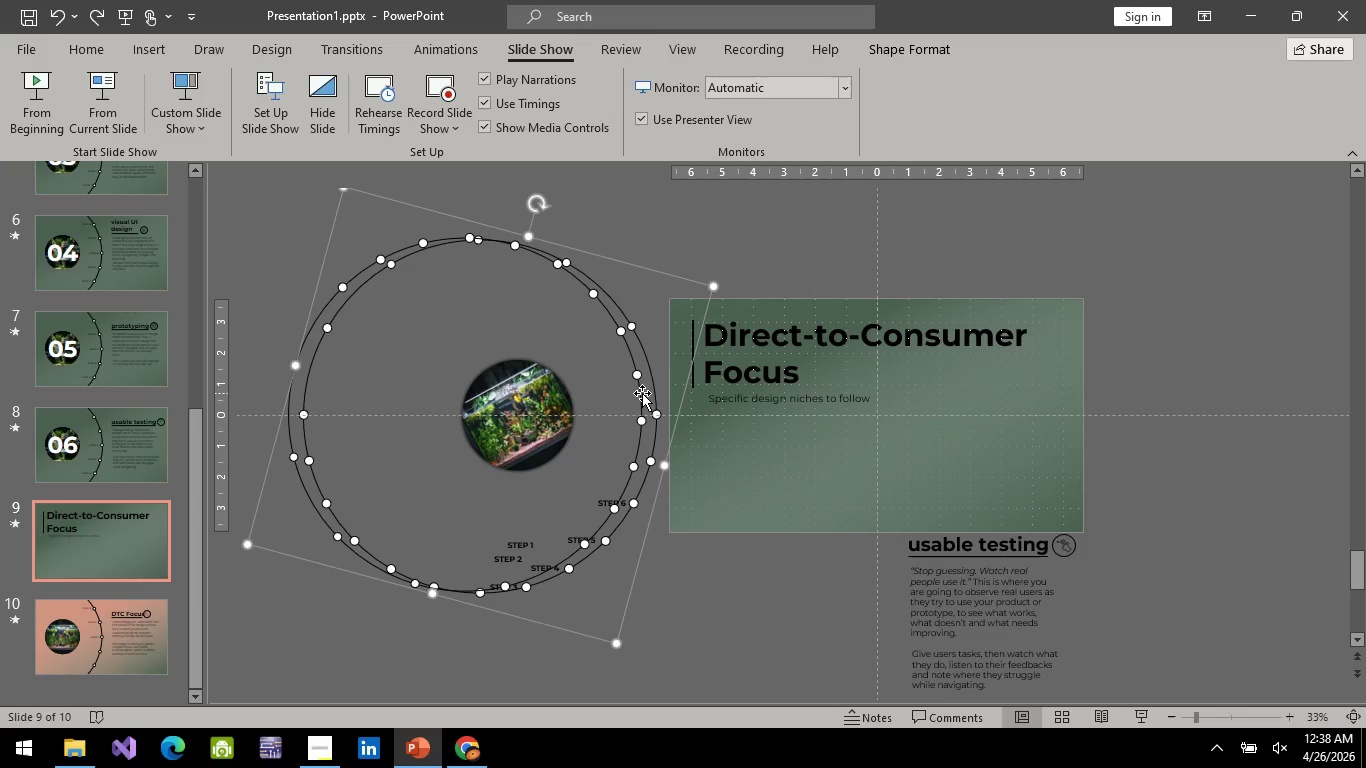 
left_click([637, 396])
 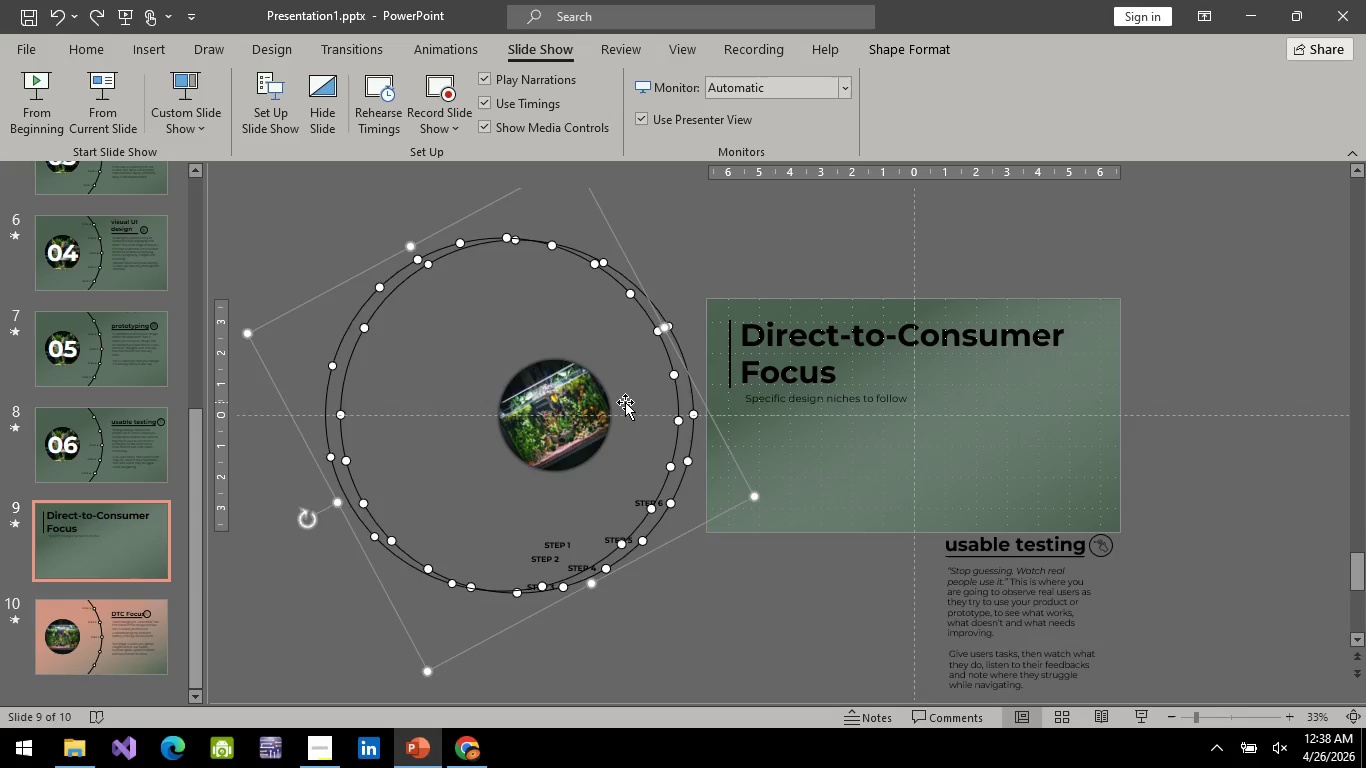 
key(Backspace)
 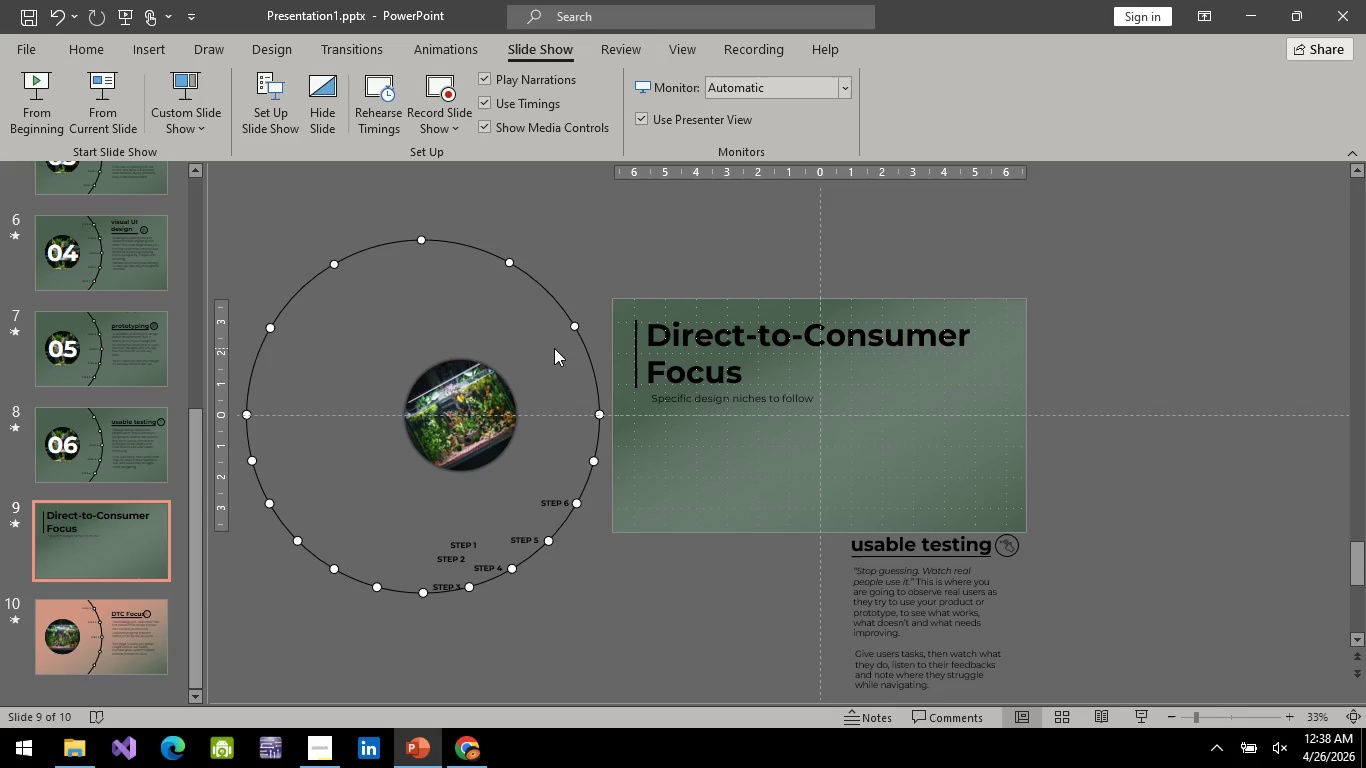 
key(Control+Z)
 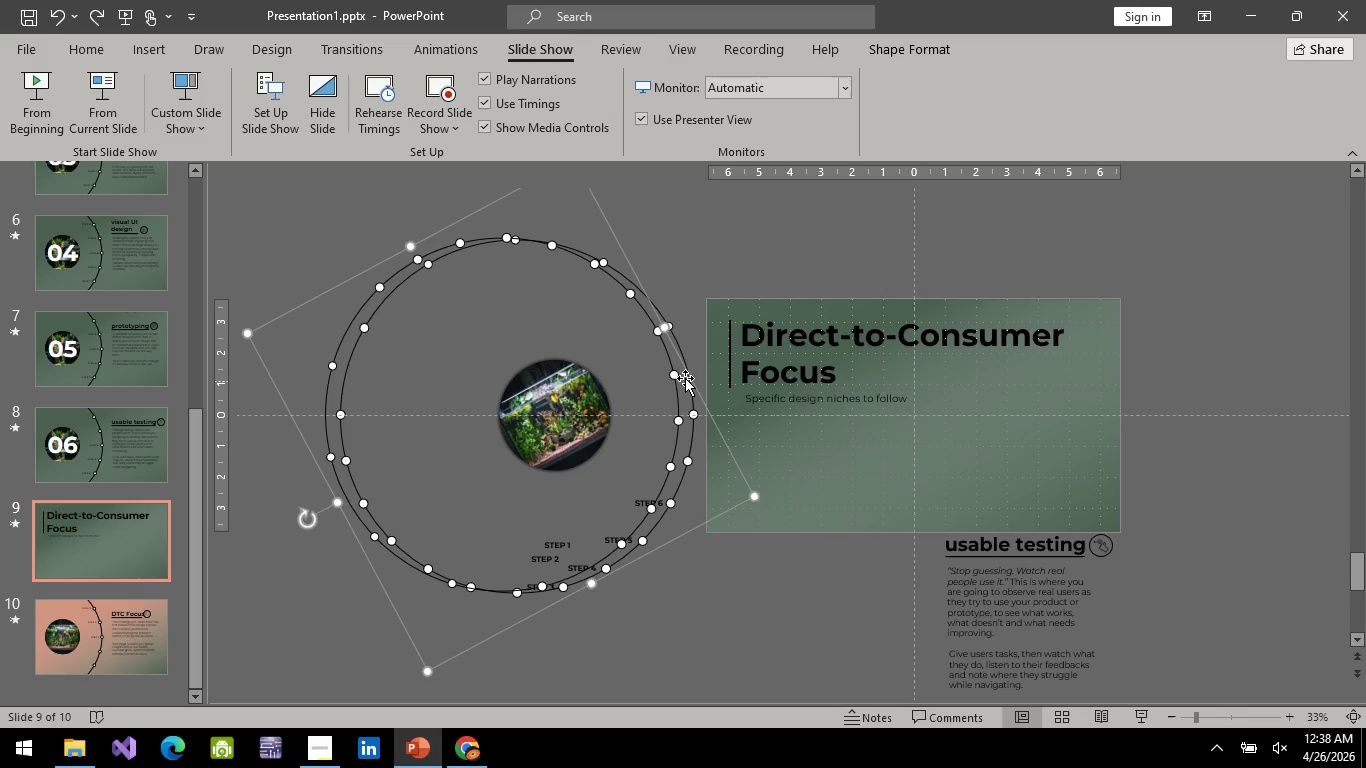 
left_click([687, 376])
 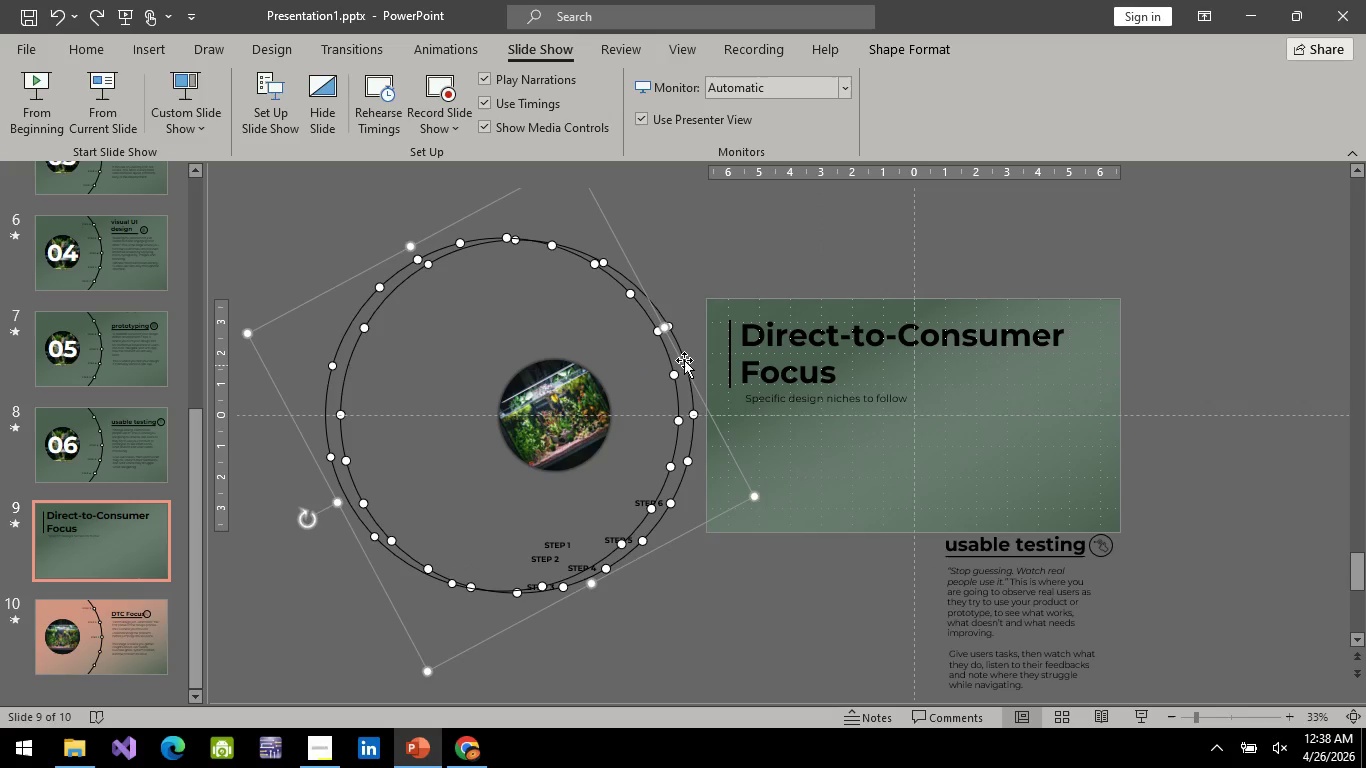 
left_click([683, 357])
 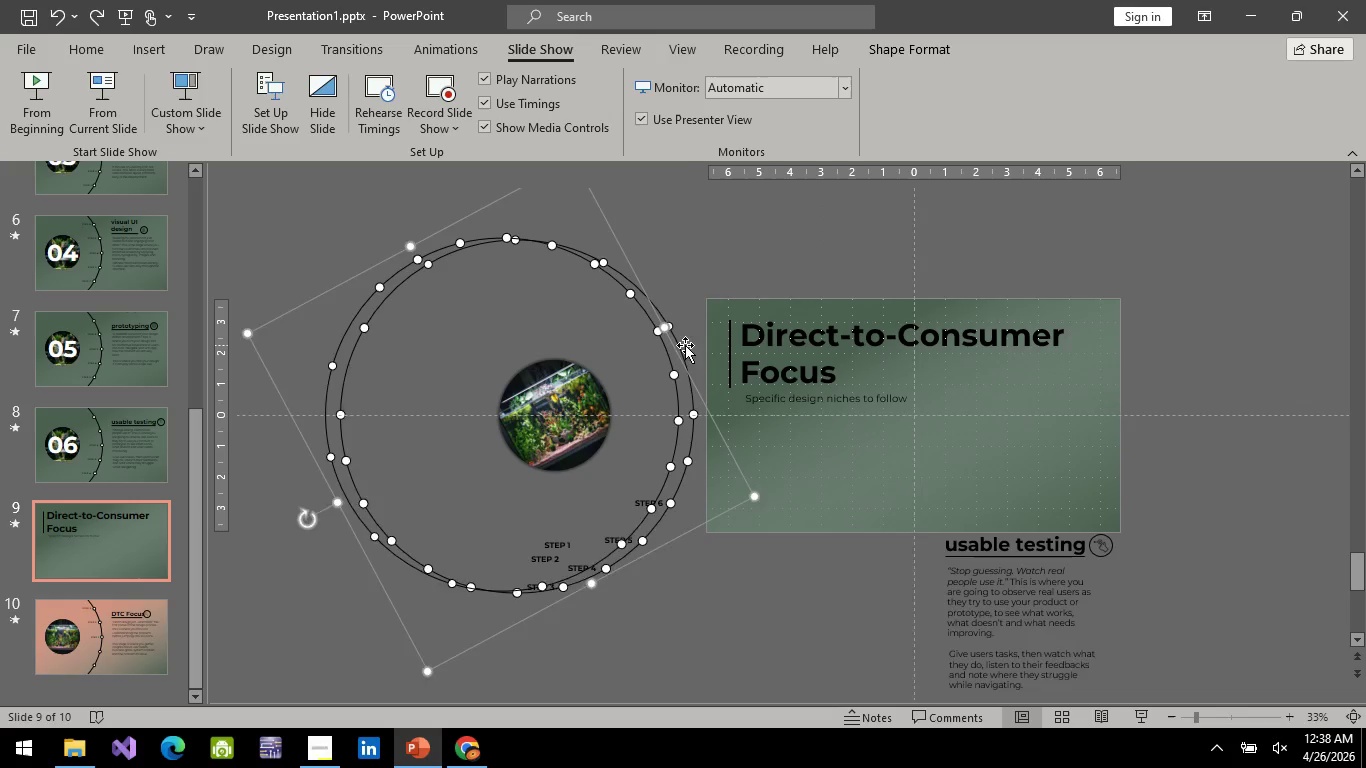 
double_click([685, 345])
 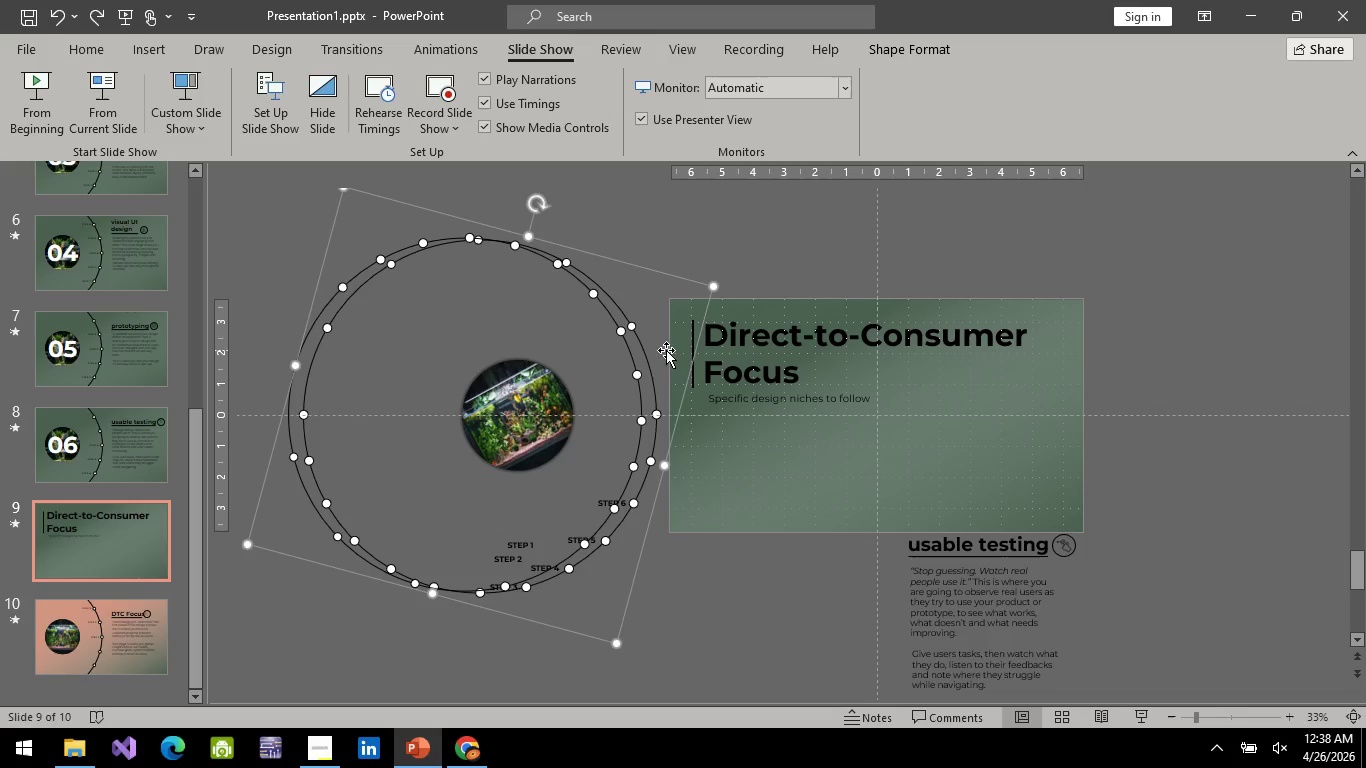 
key(Backspace)
 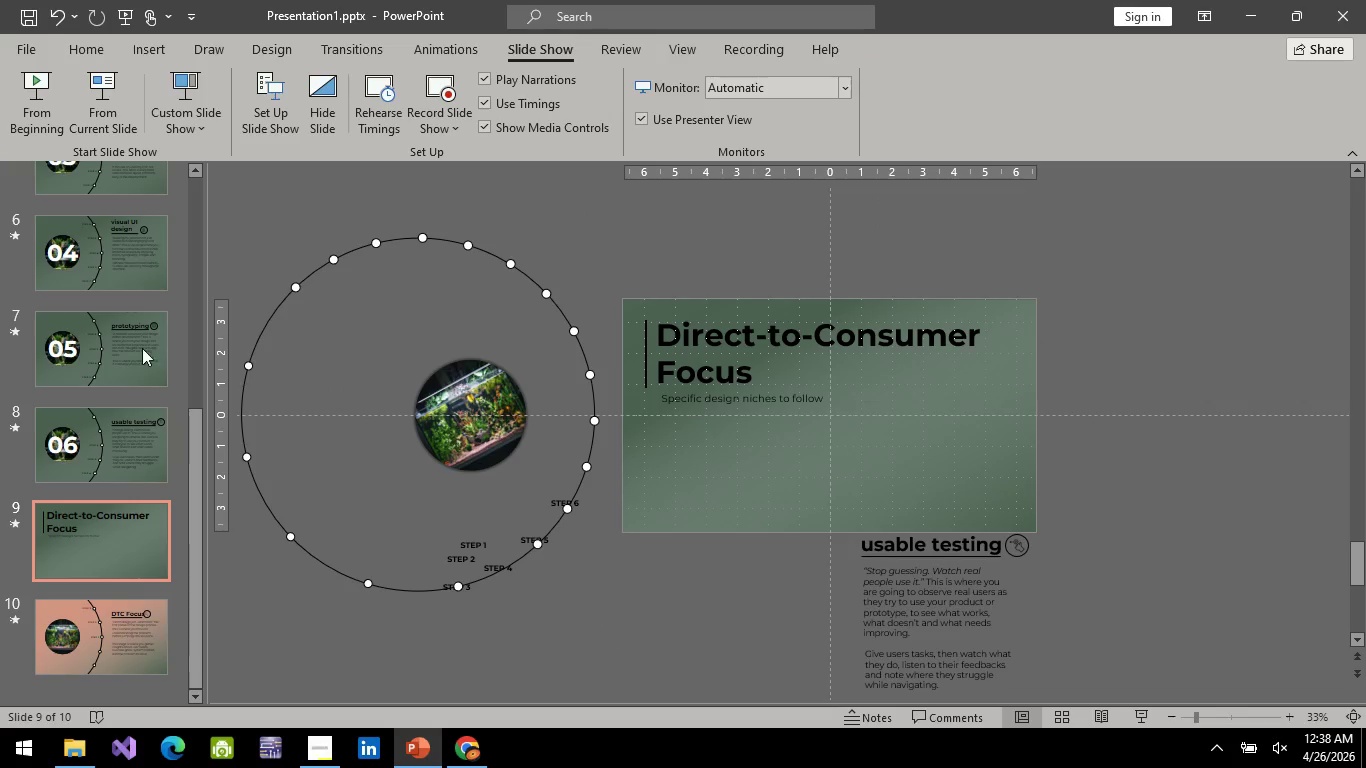 
wait(5.25)
 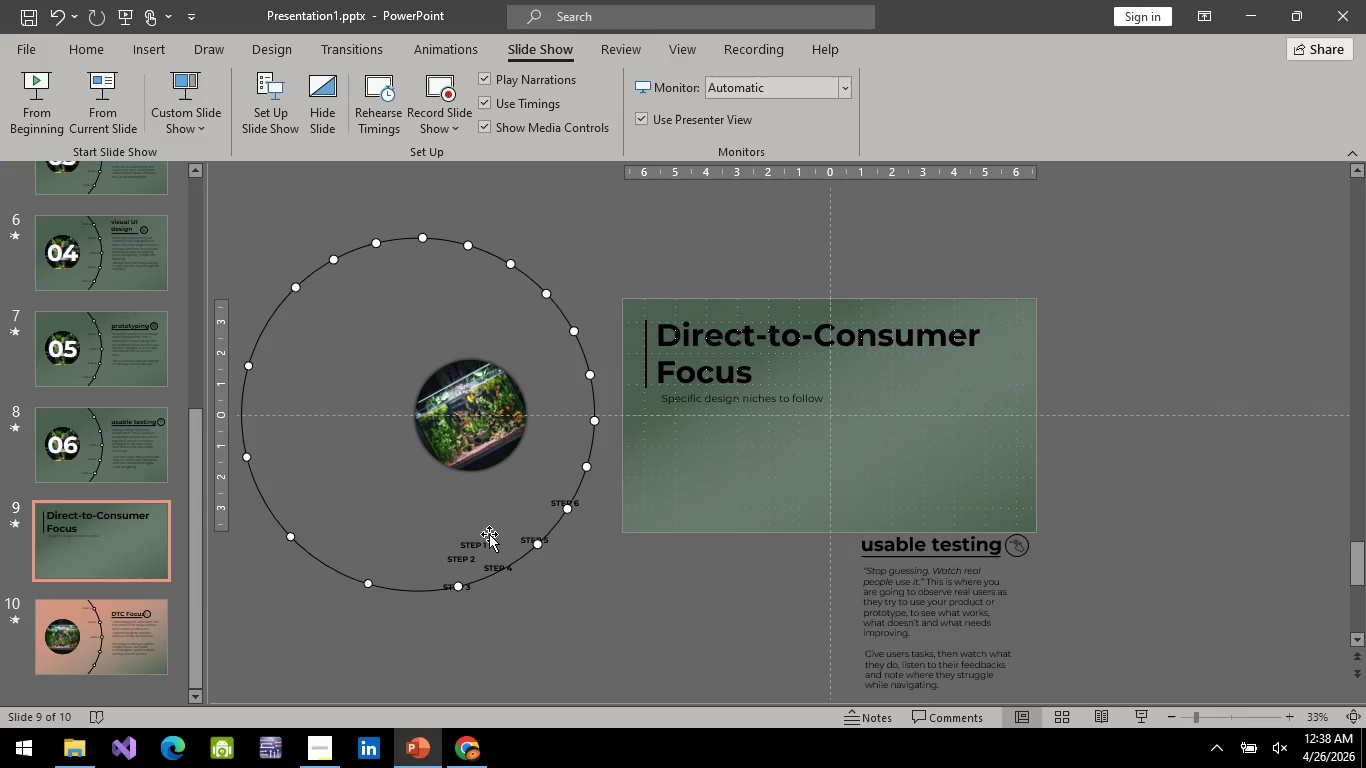 
left_click([106, 100])
 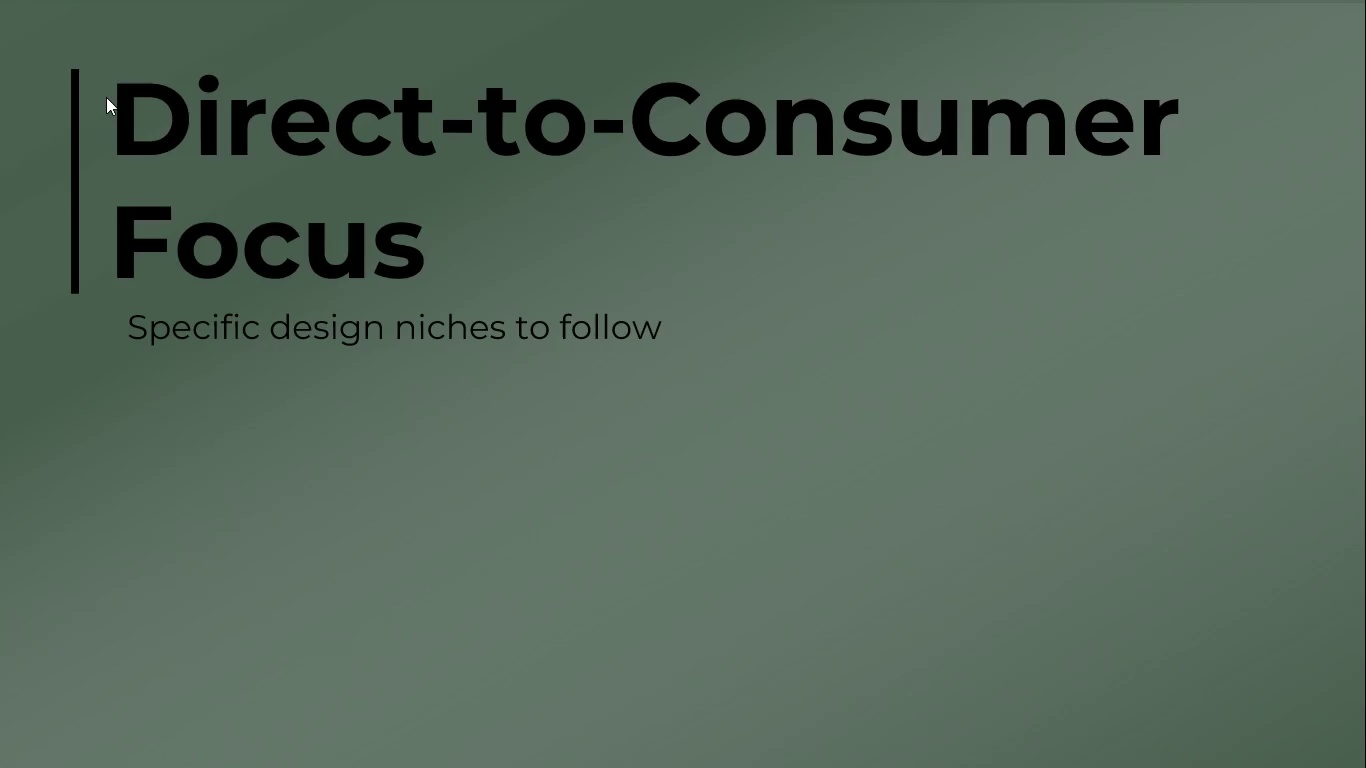 
key(Space)
 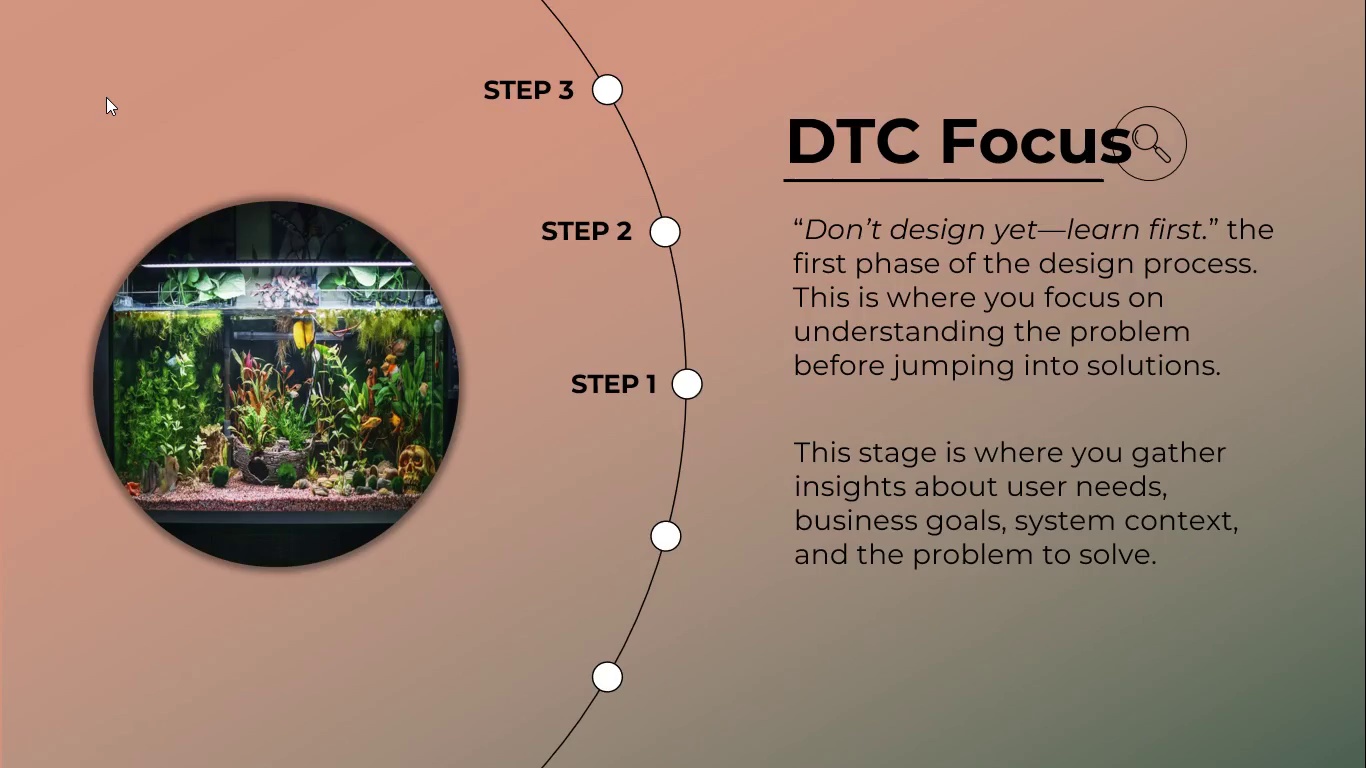 
key(Escape)
 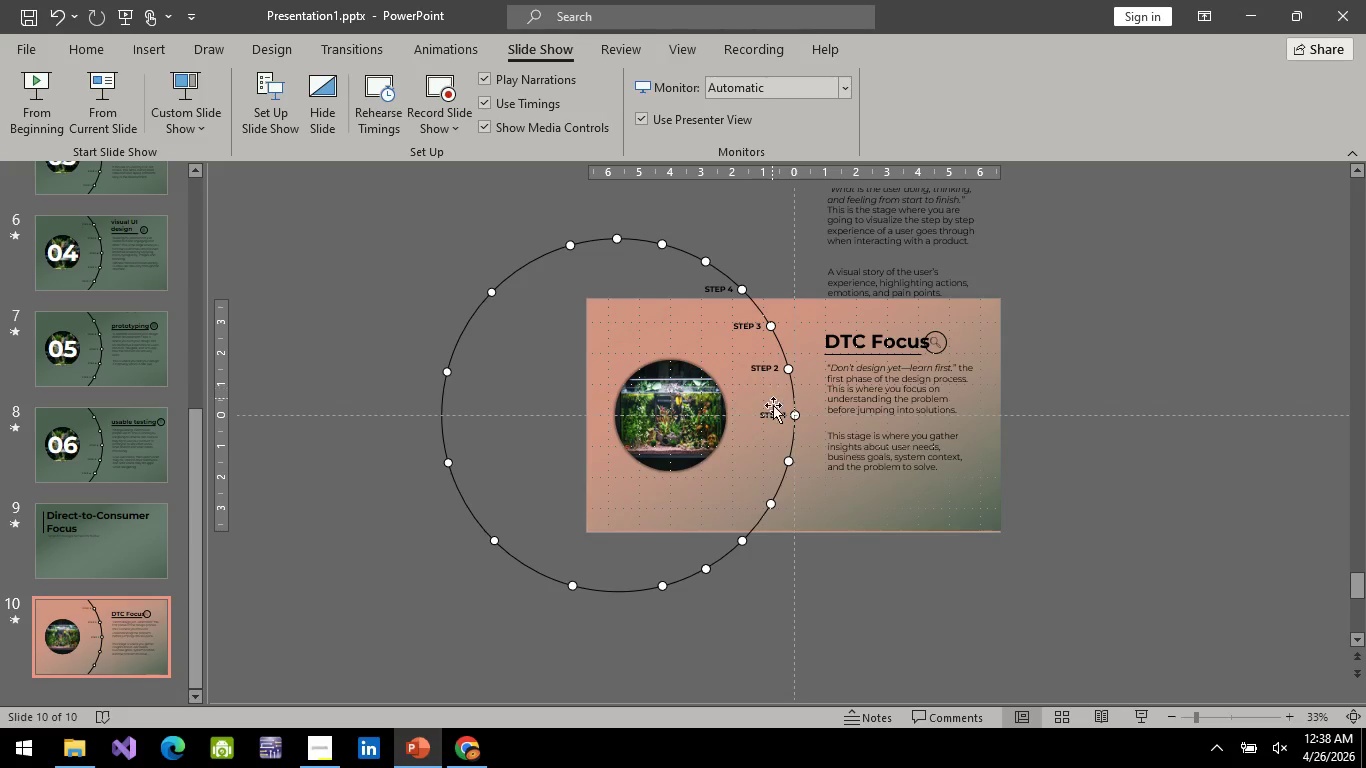 
left_click([771, 422])
 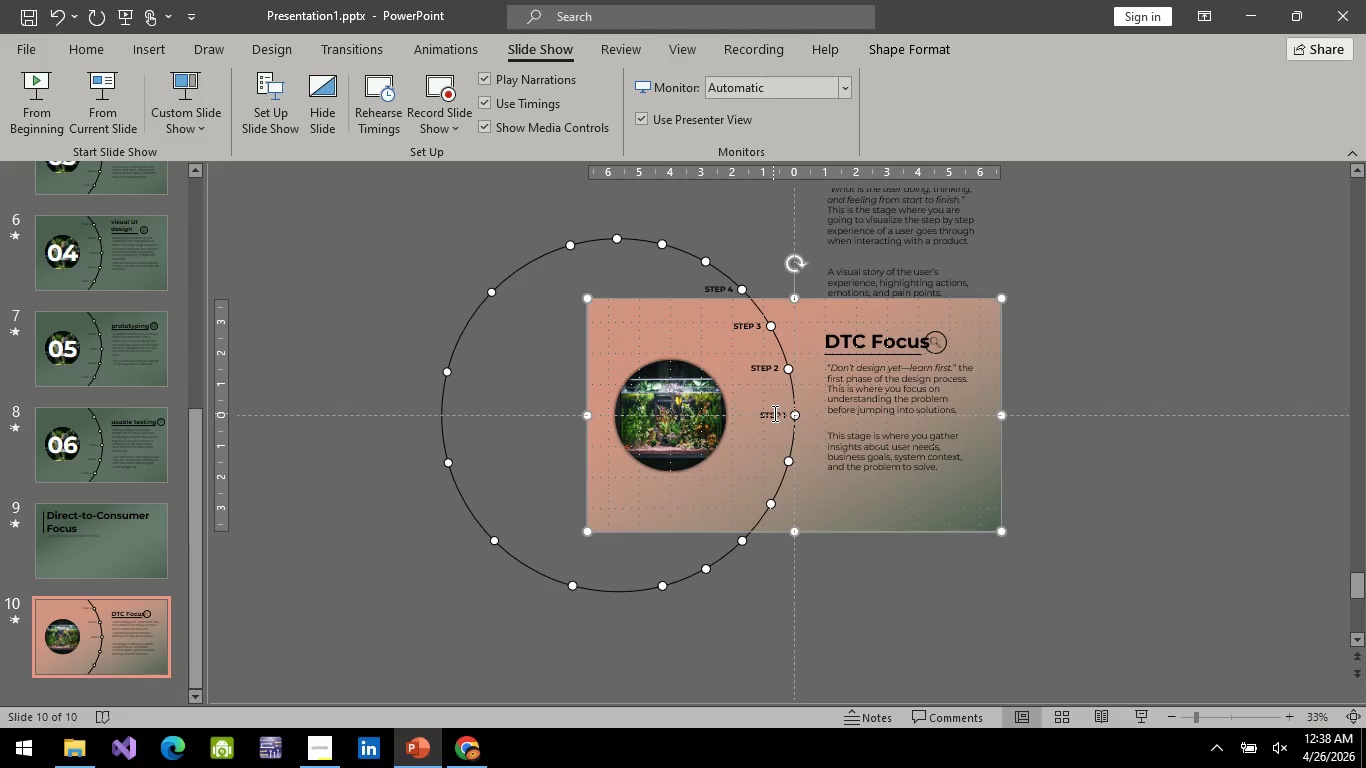 
left_click([773, 413])
 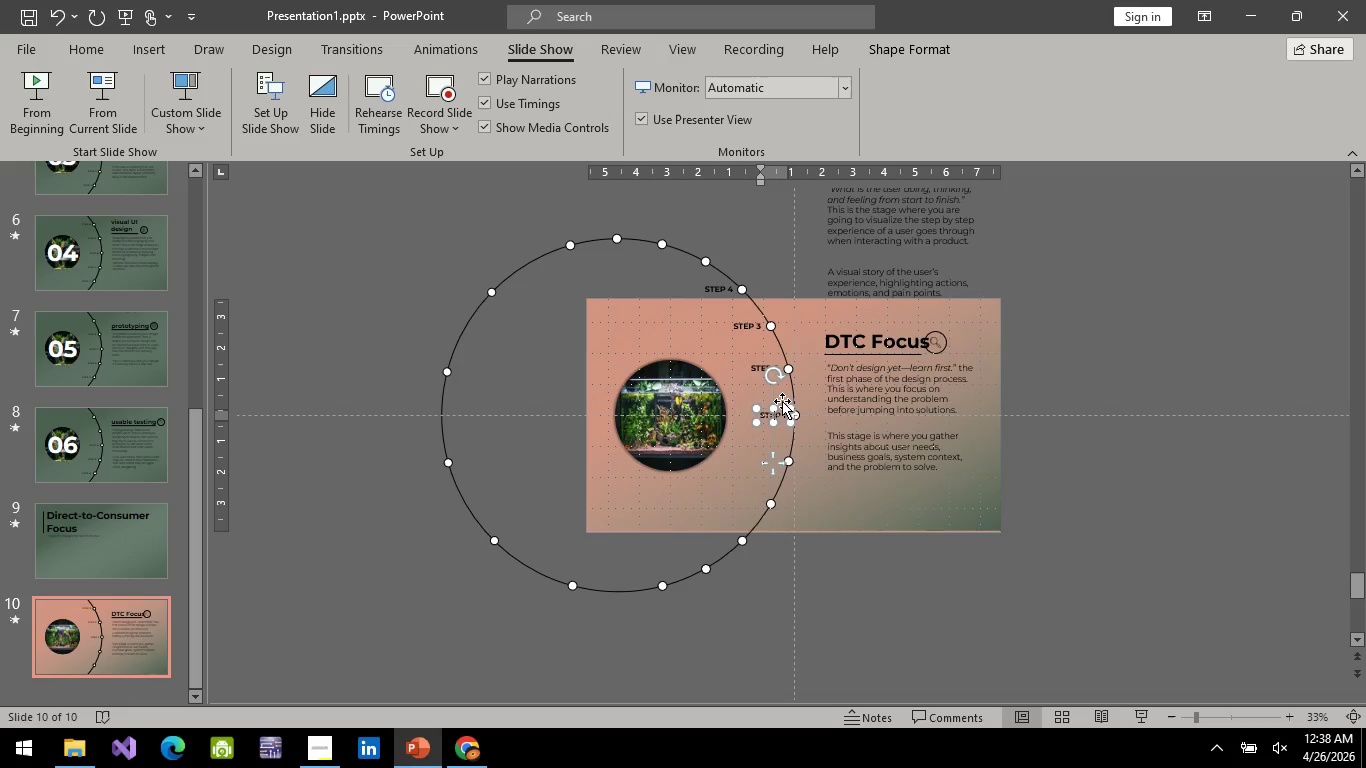 
left_click([782, 407])
 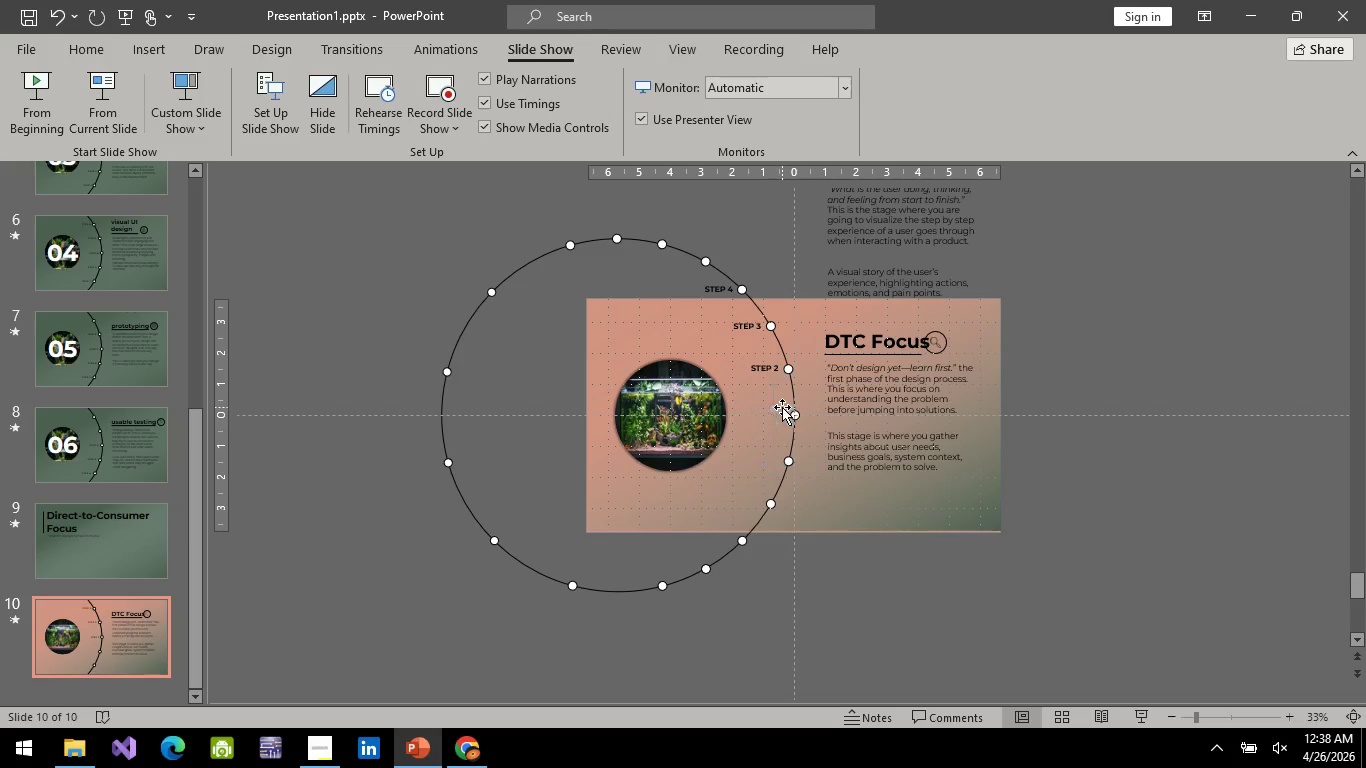 
key(Backspace)
 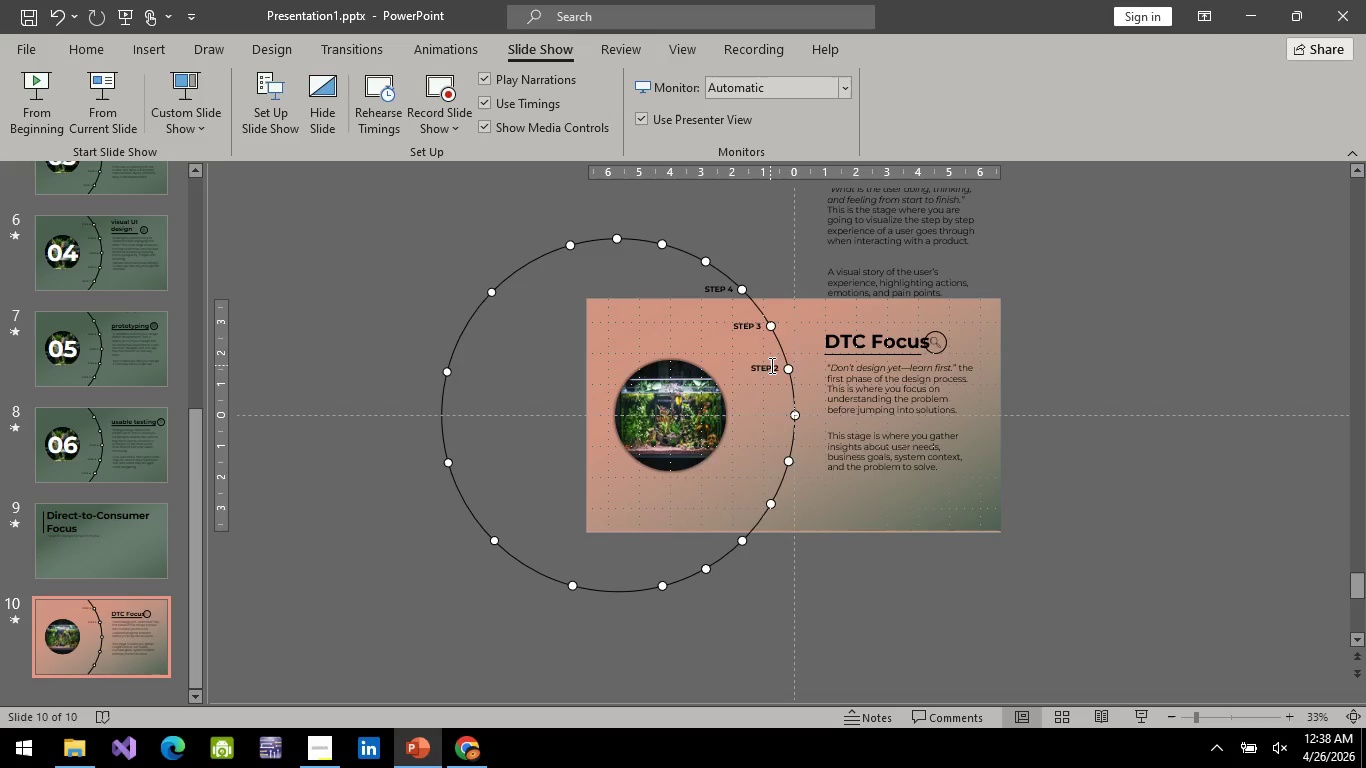 
left_click([770, 365])
 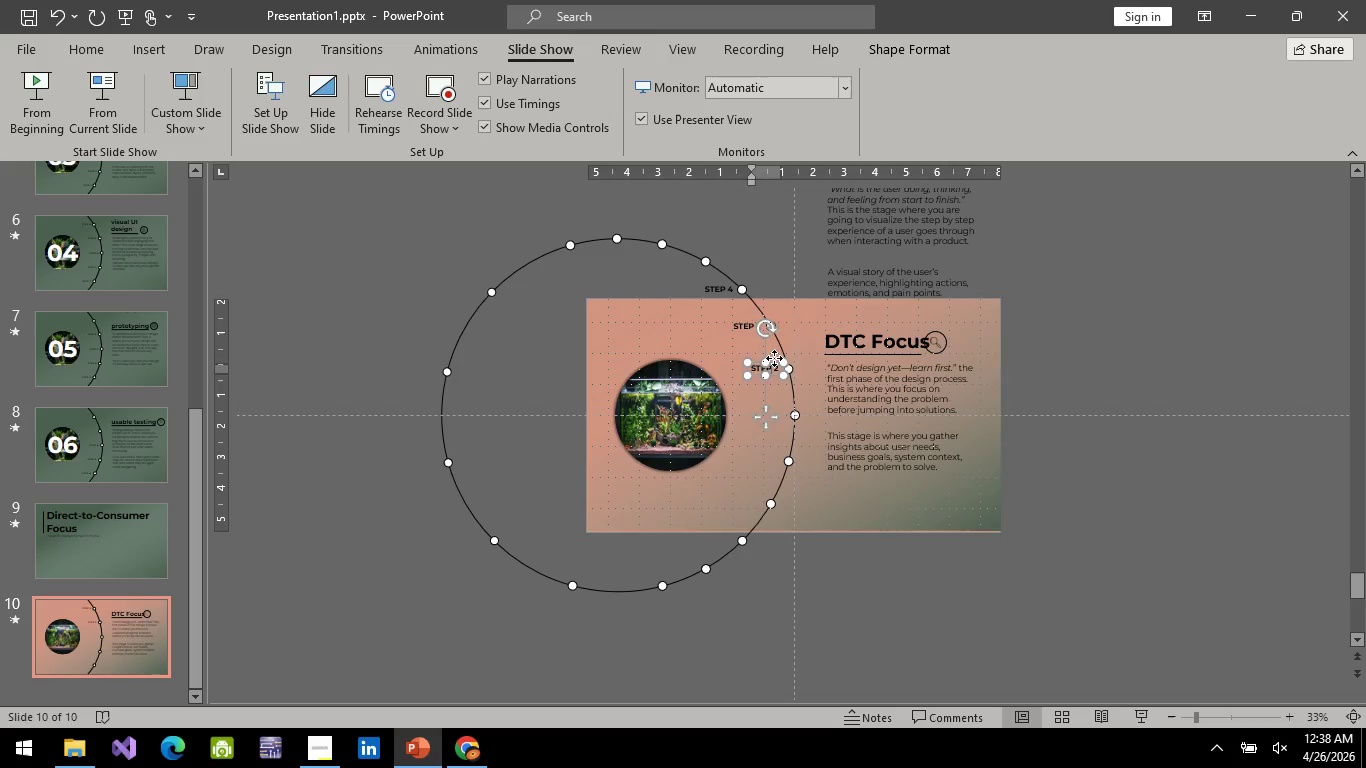 
left_click([774, 358])
 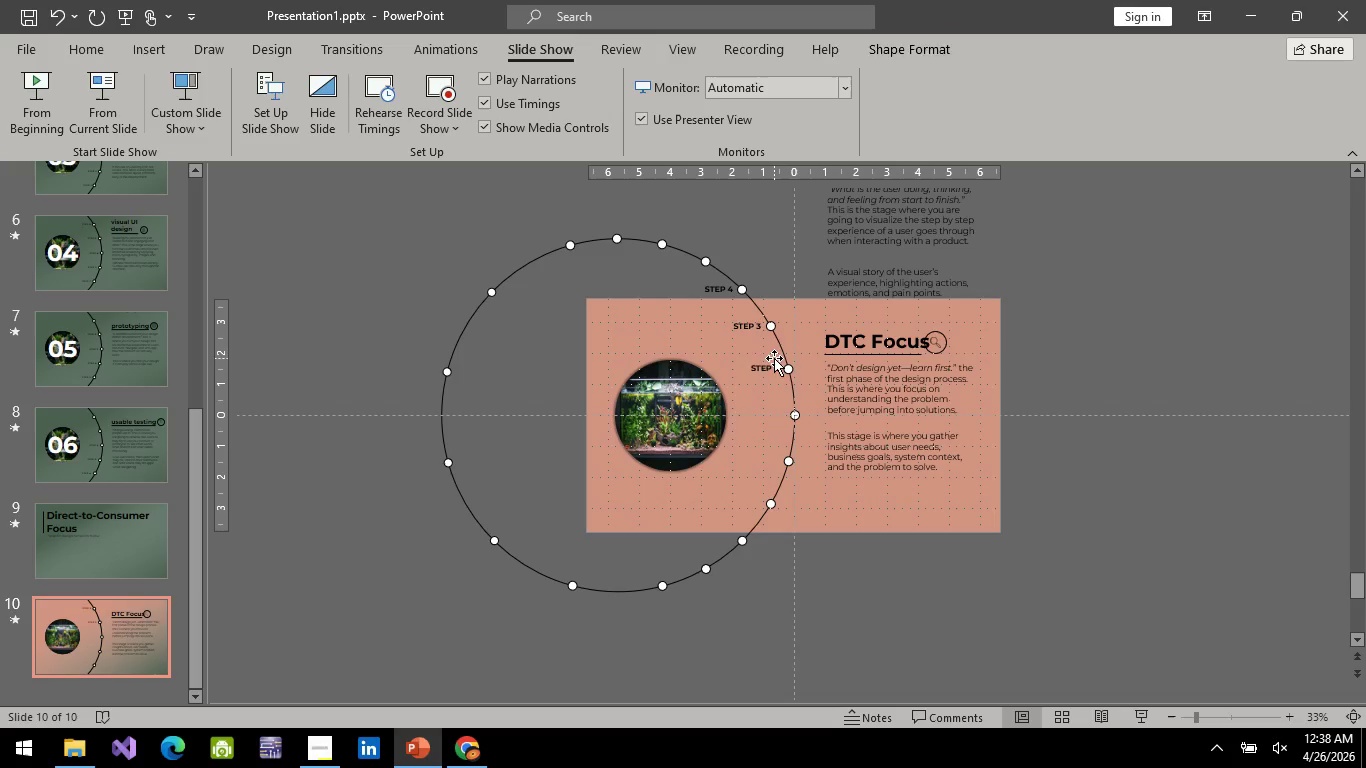 
key(Backspace)
 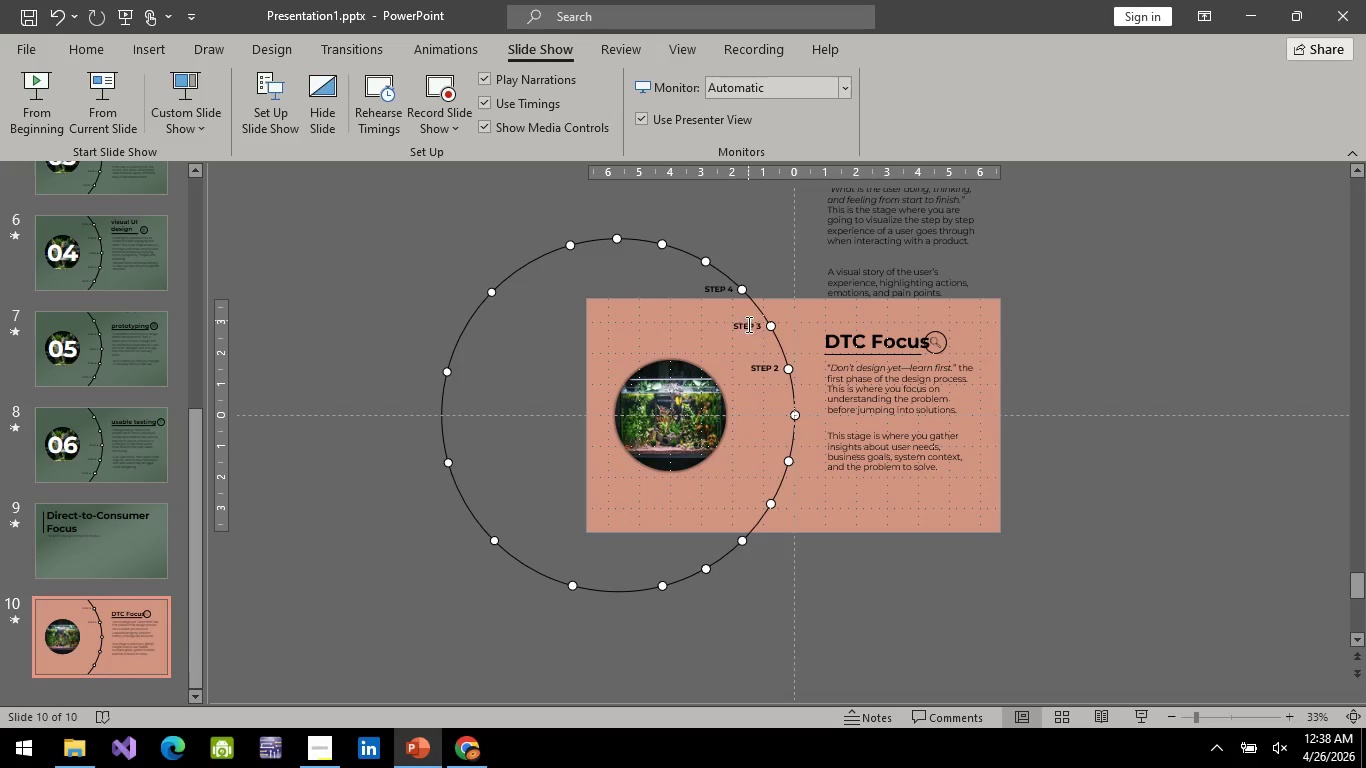 
key(Control+Z)
 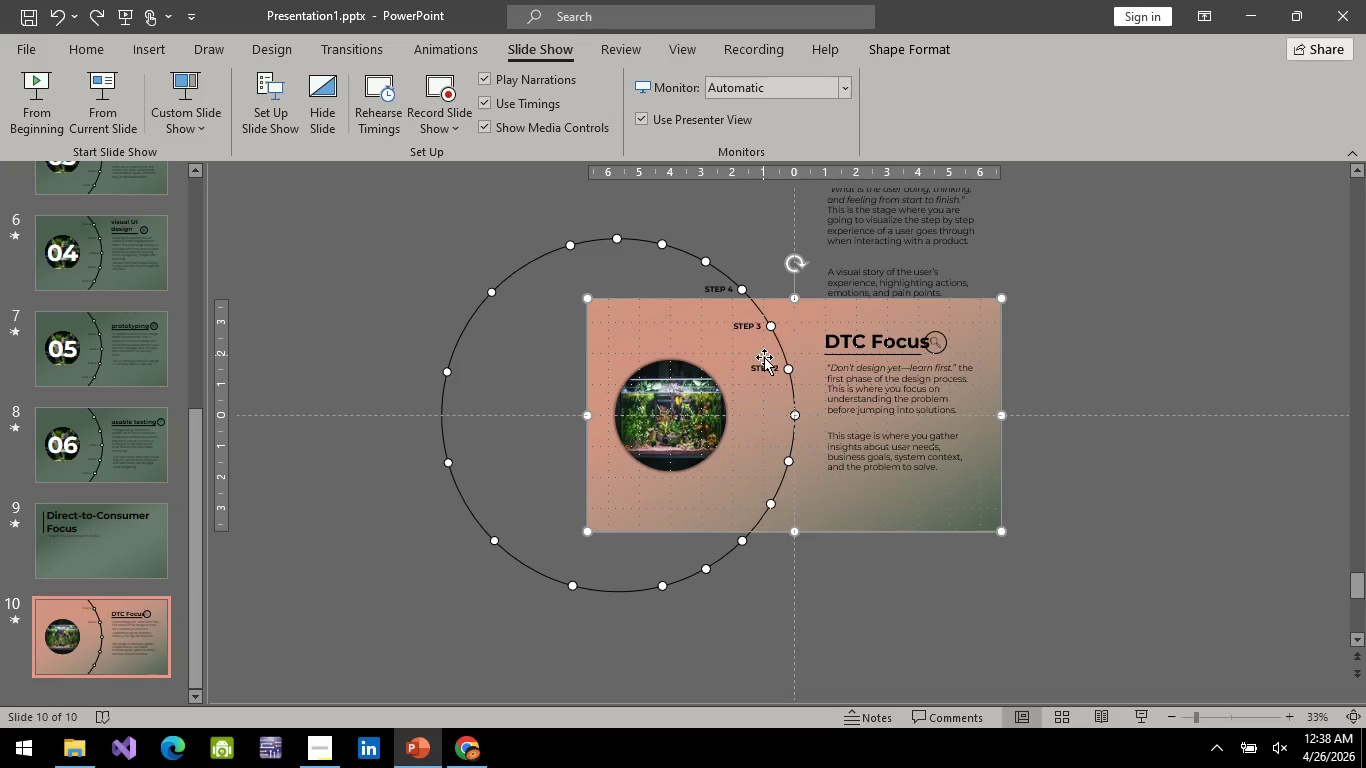 
left_click([769, 368])
 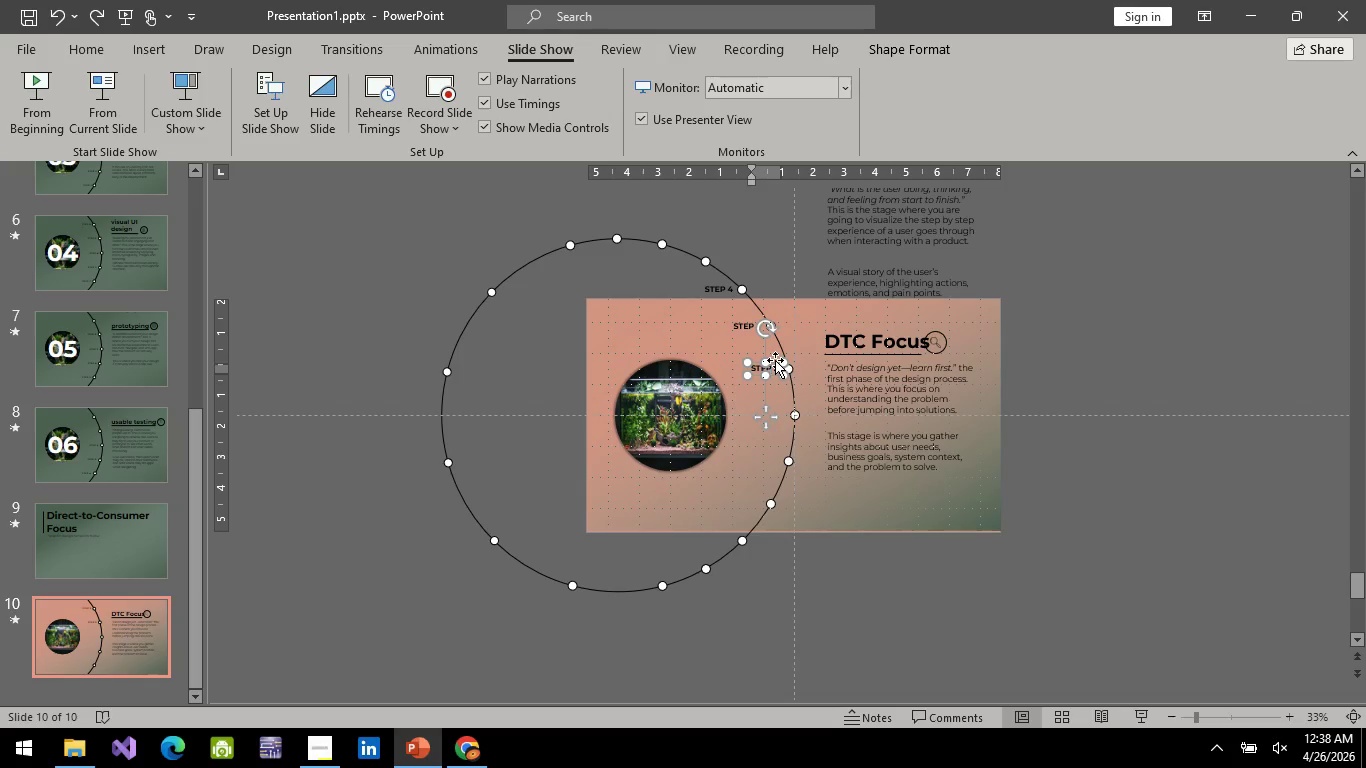 
left_click([775, 360])
 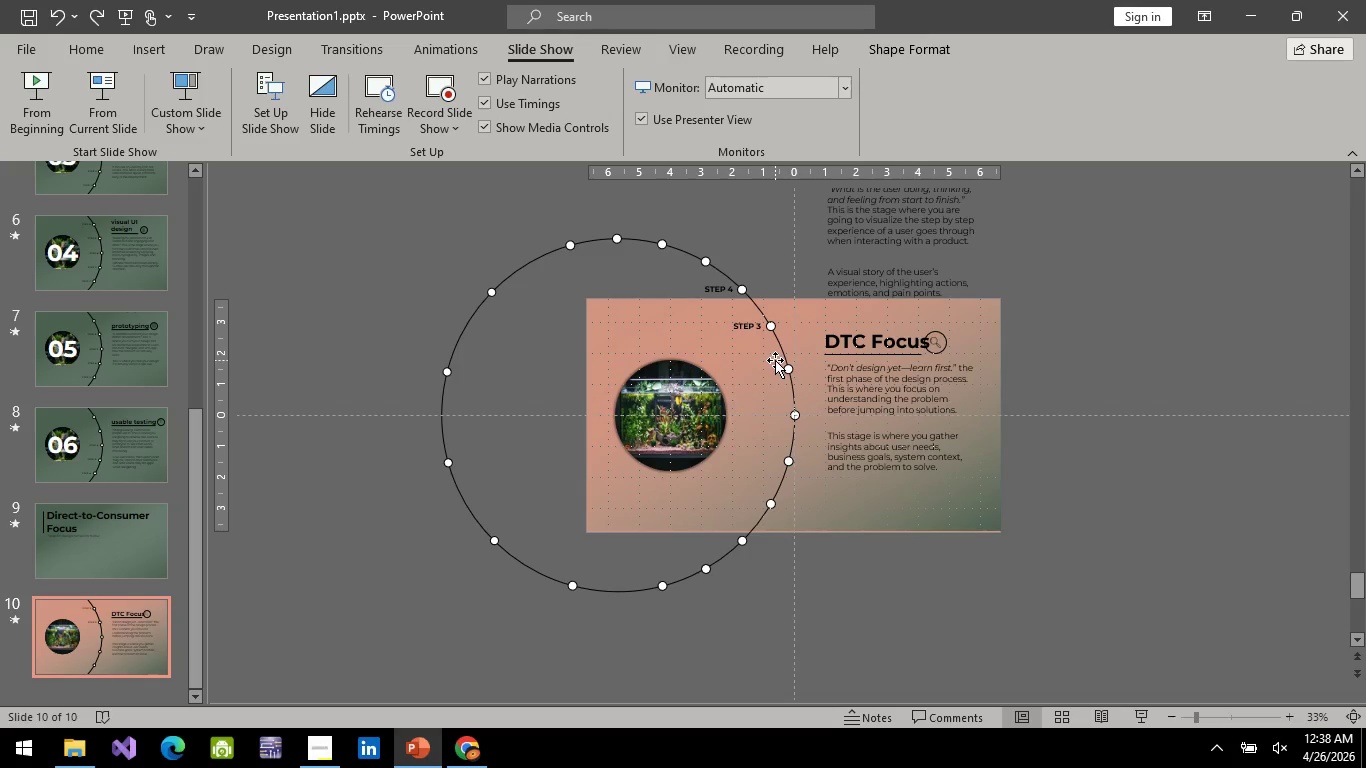 
key(Backspace)
 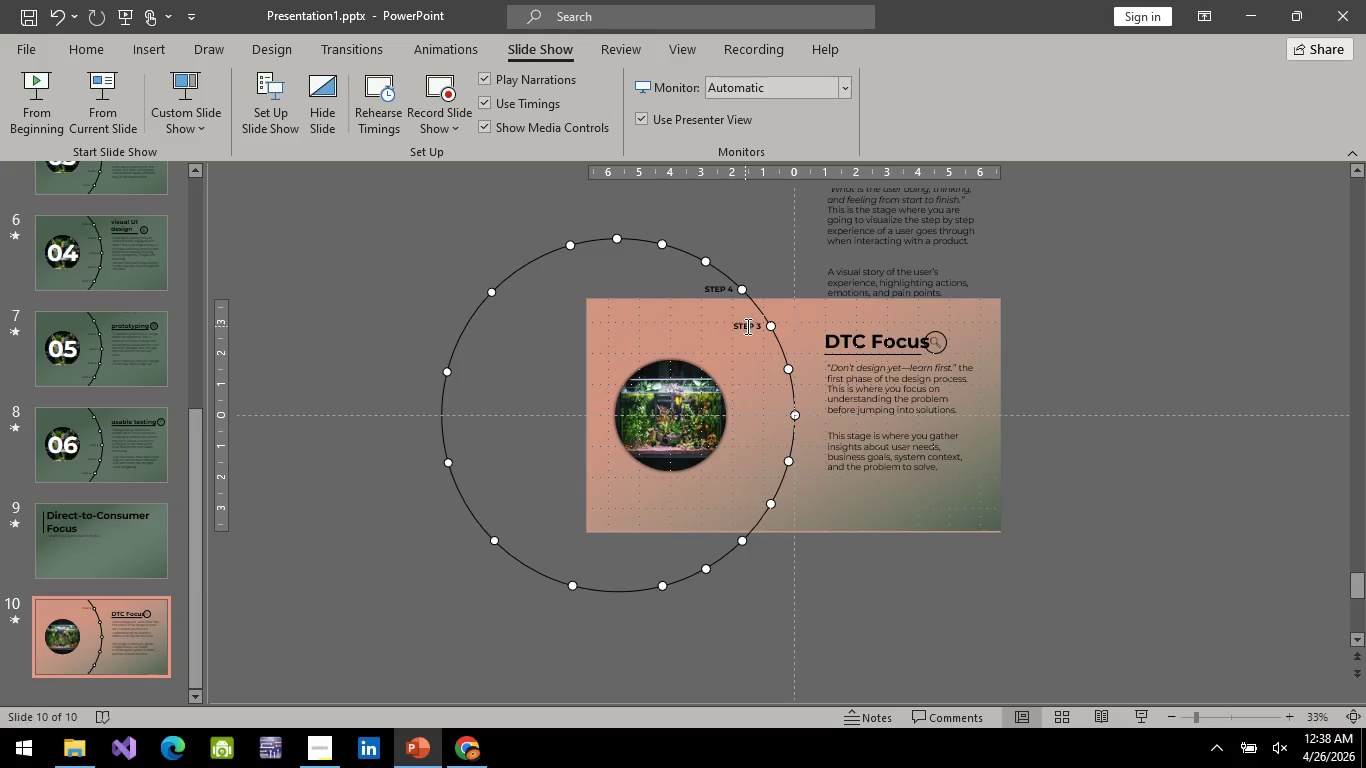 
left_click([746, 326])
 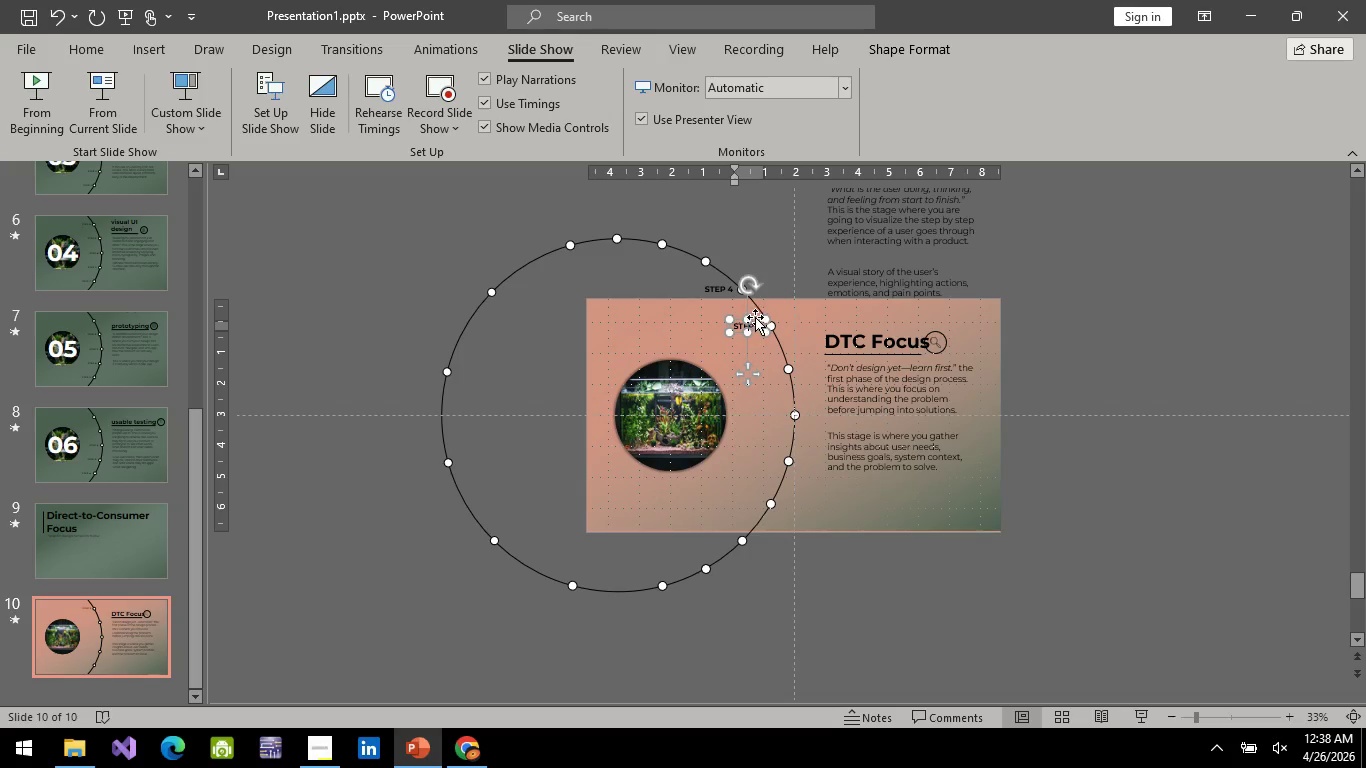 
left_click([755, 317])
 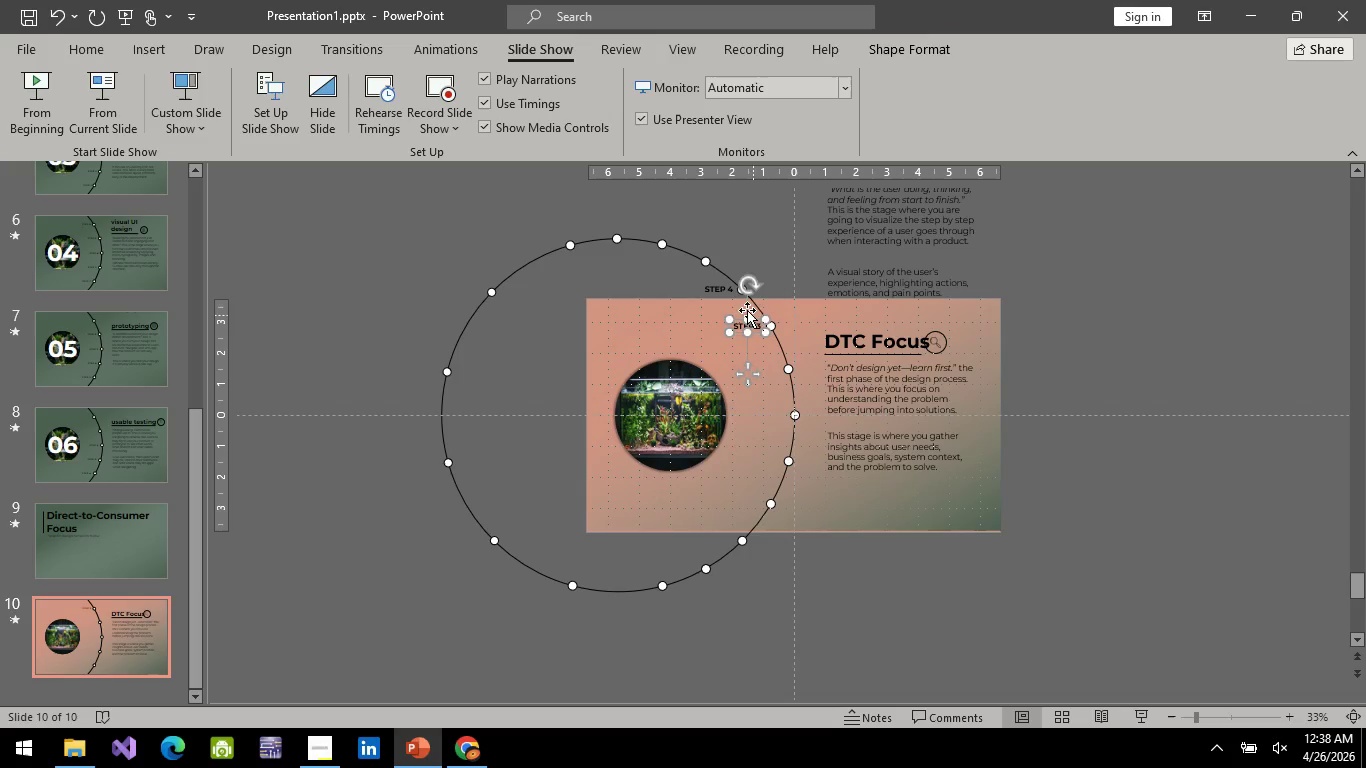 
key(Backspace)
 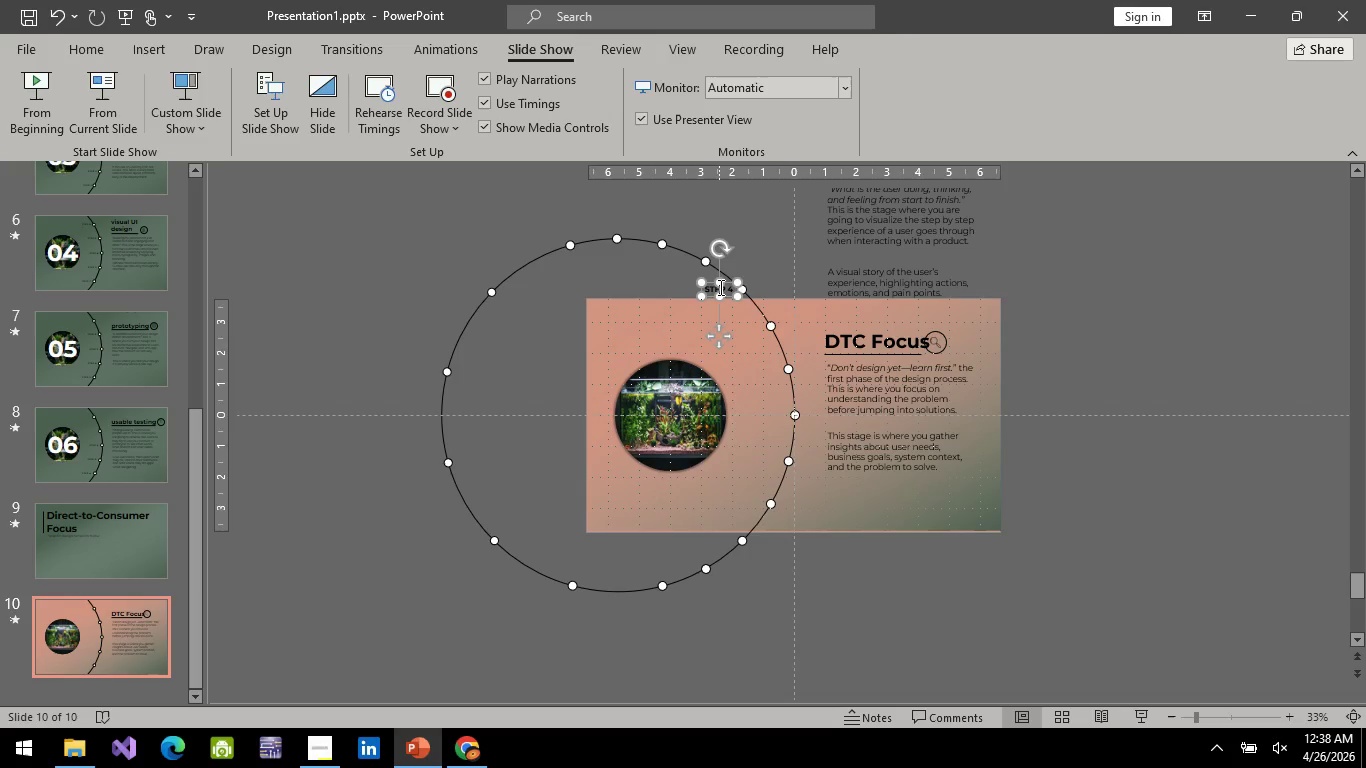 
left_click([719, 287])
 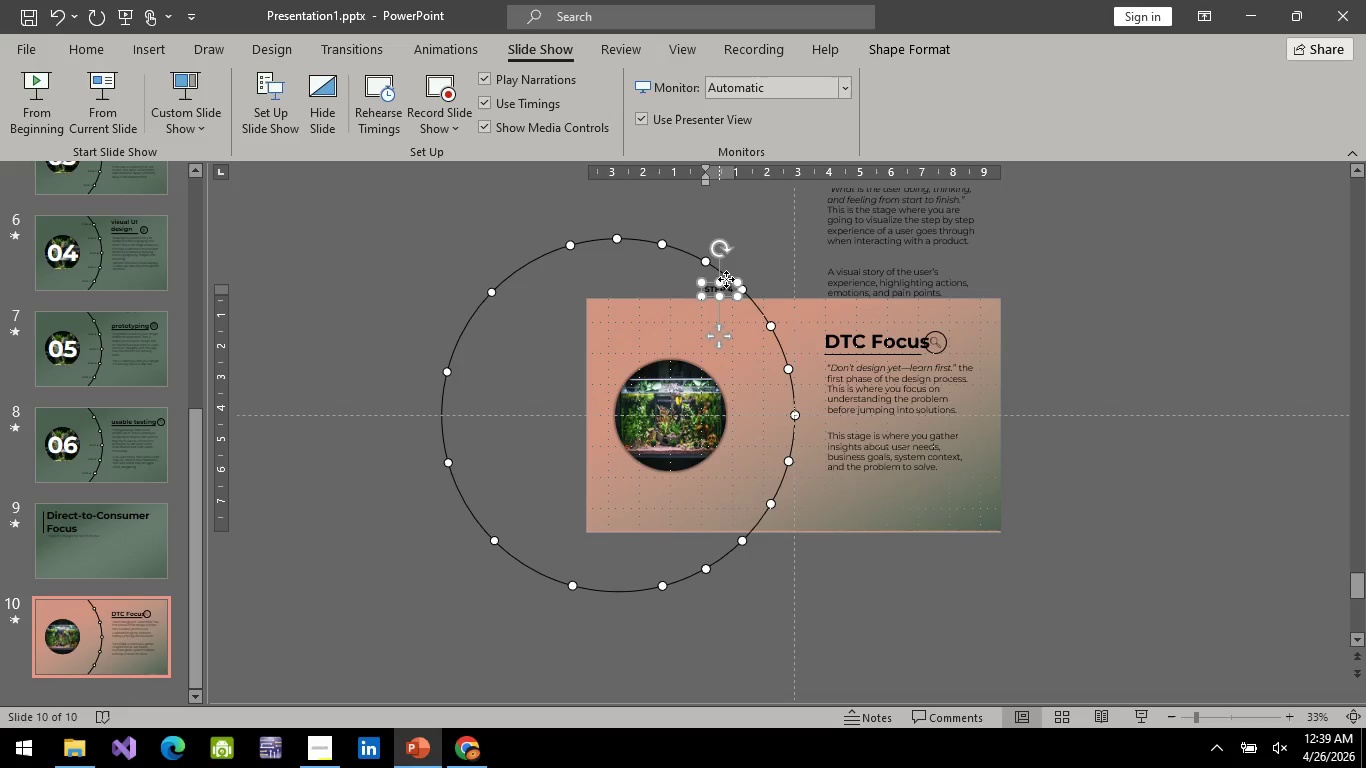 
left_click([726, 279])
 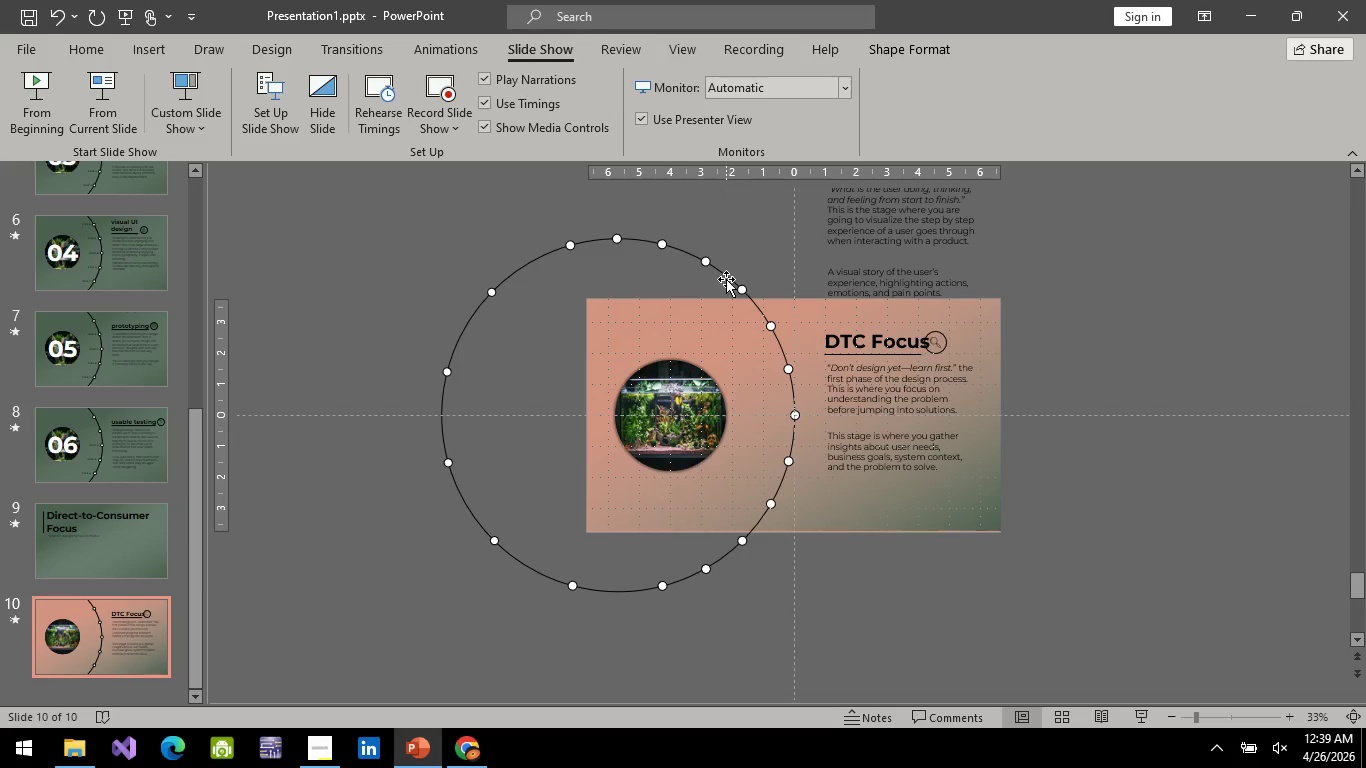 
key(Backspace)
 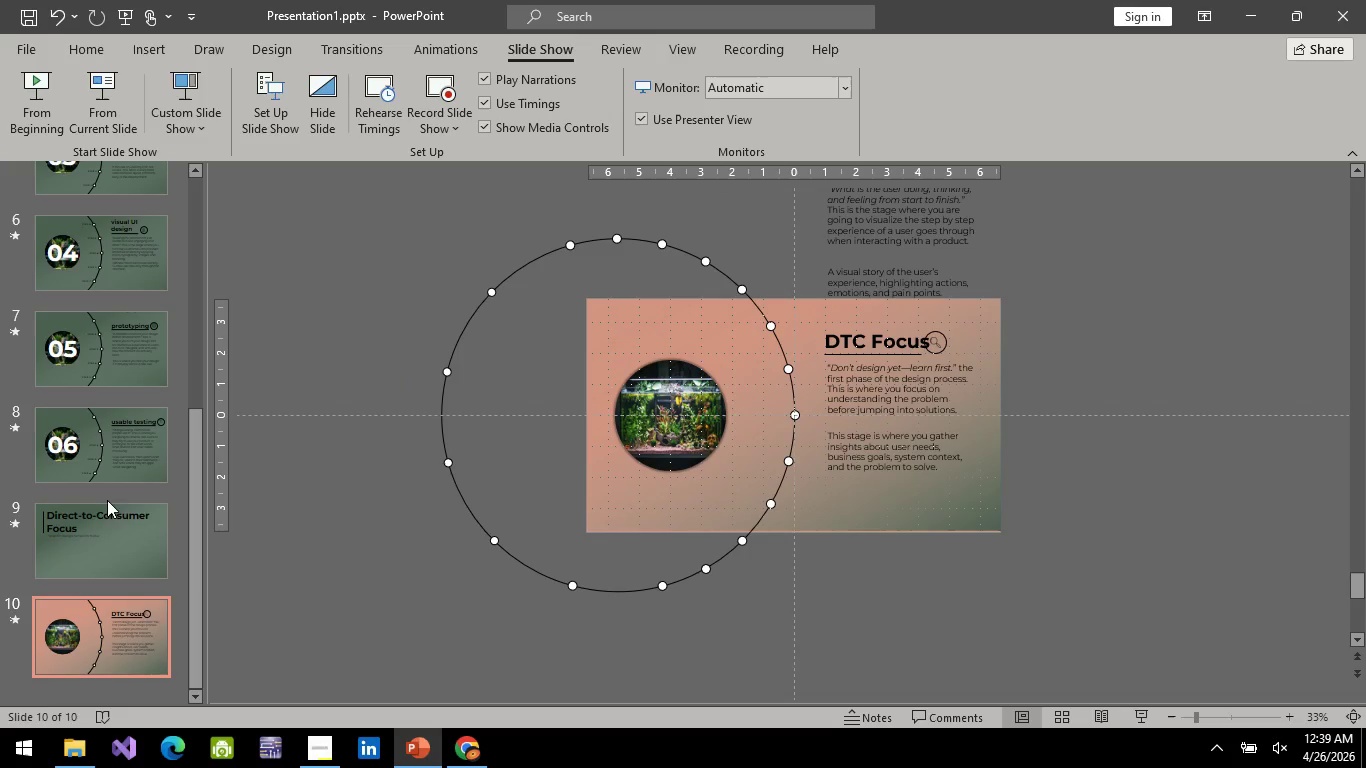 
wait(6.7)
 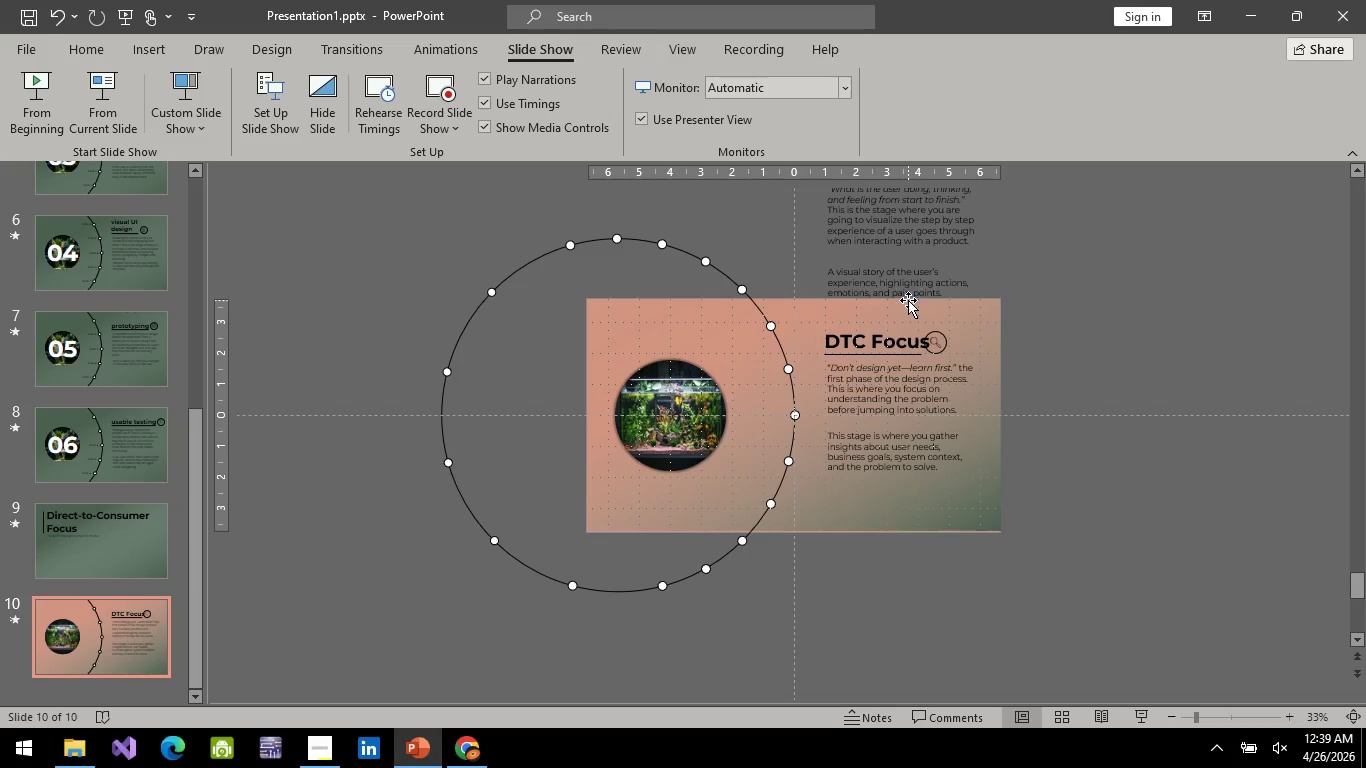 
left_click([329, 748])